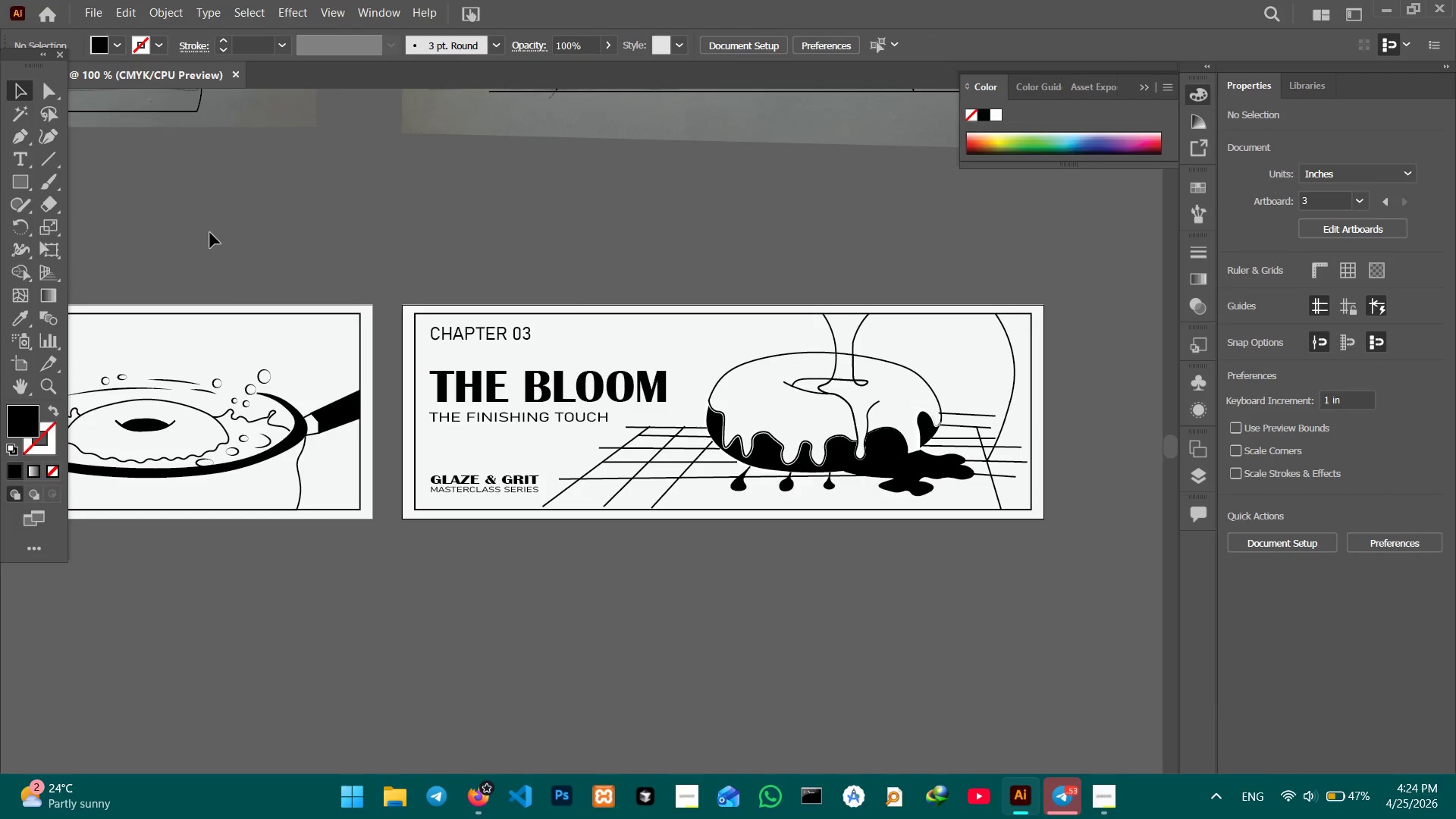 
hold_key(key=Space, duration=1.5)
 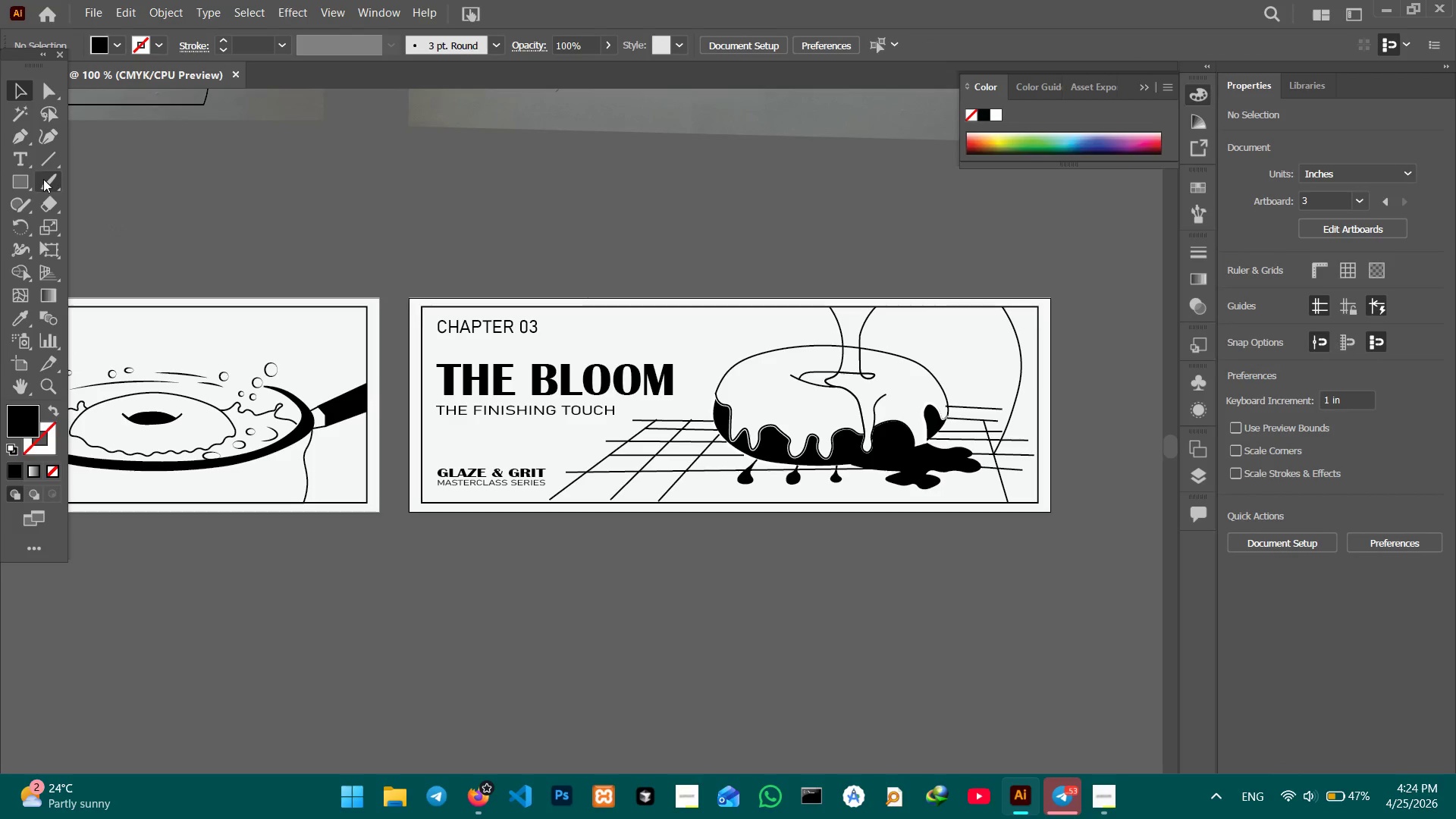 
left_click_drag(start_coordinate=[108, 234], to_coordinate=[115, 228])
 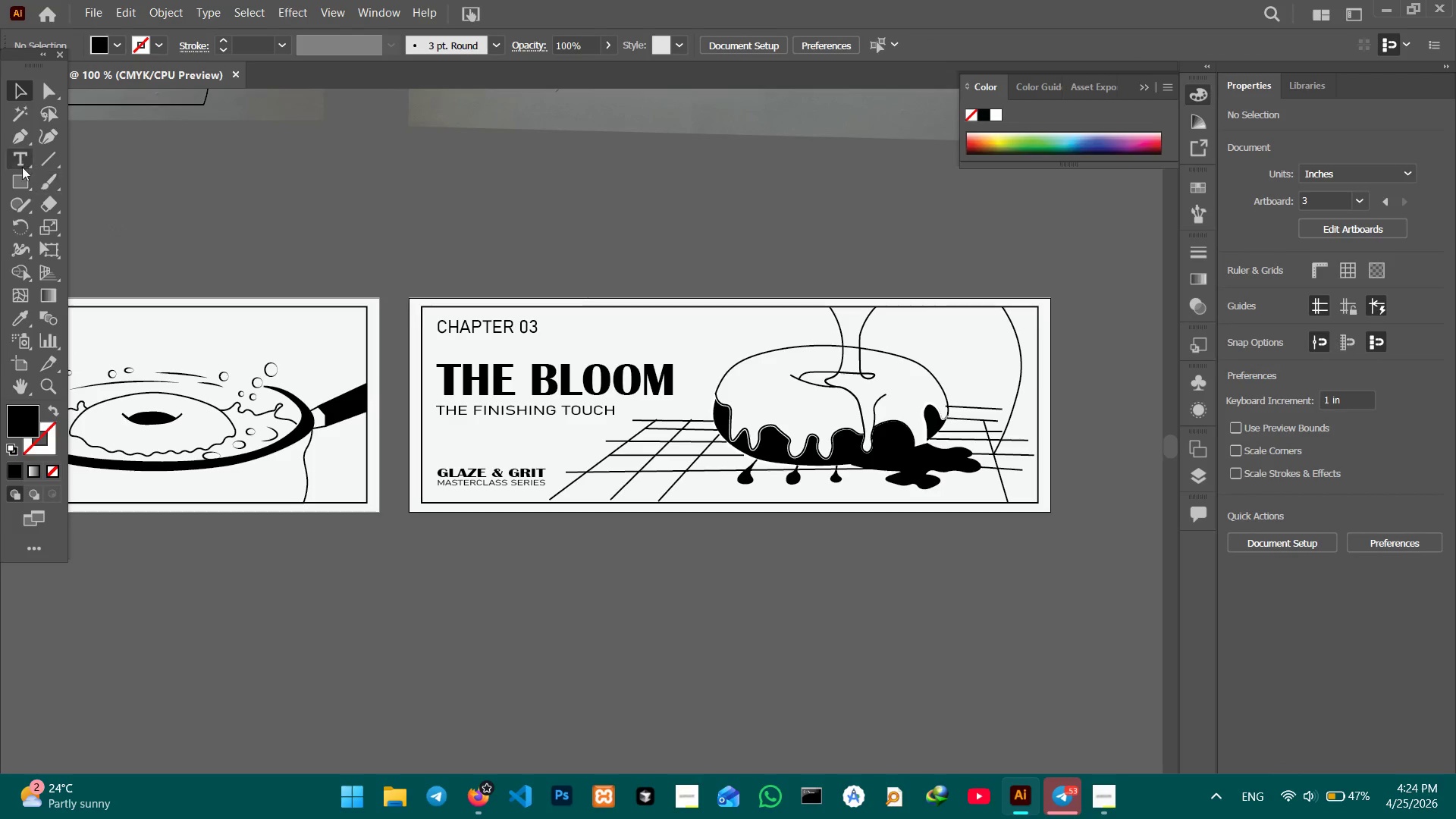 
key(Space)
 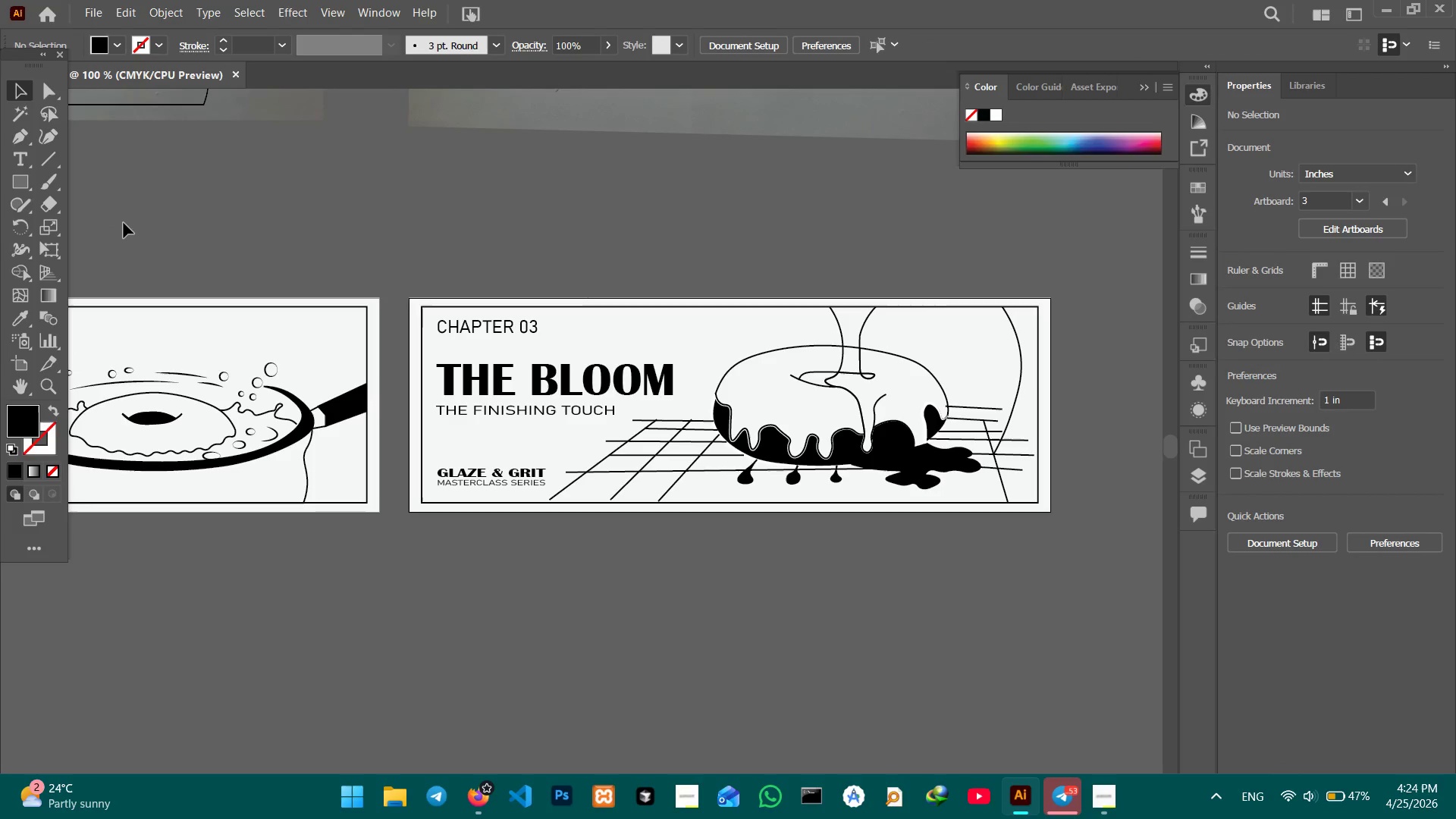 
key(Space)
 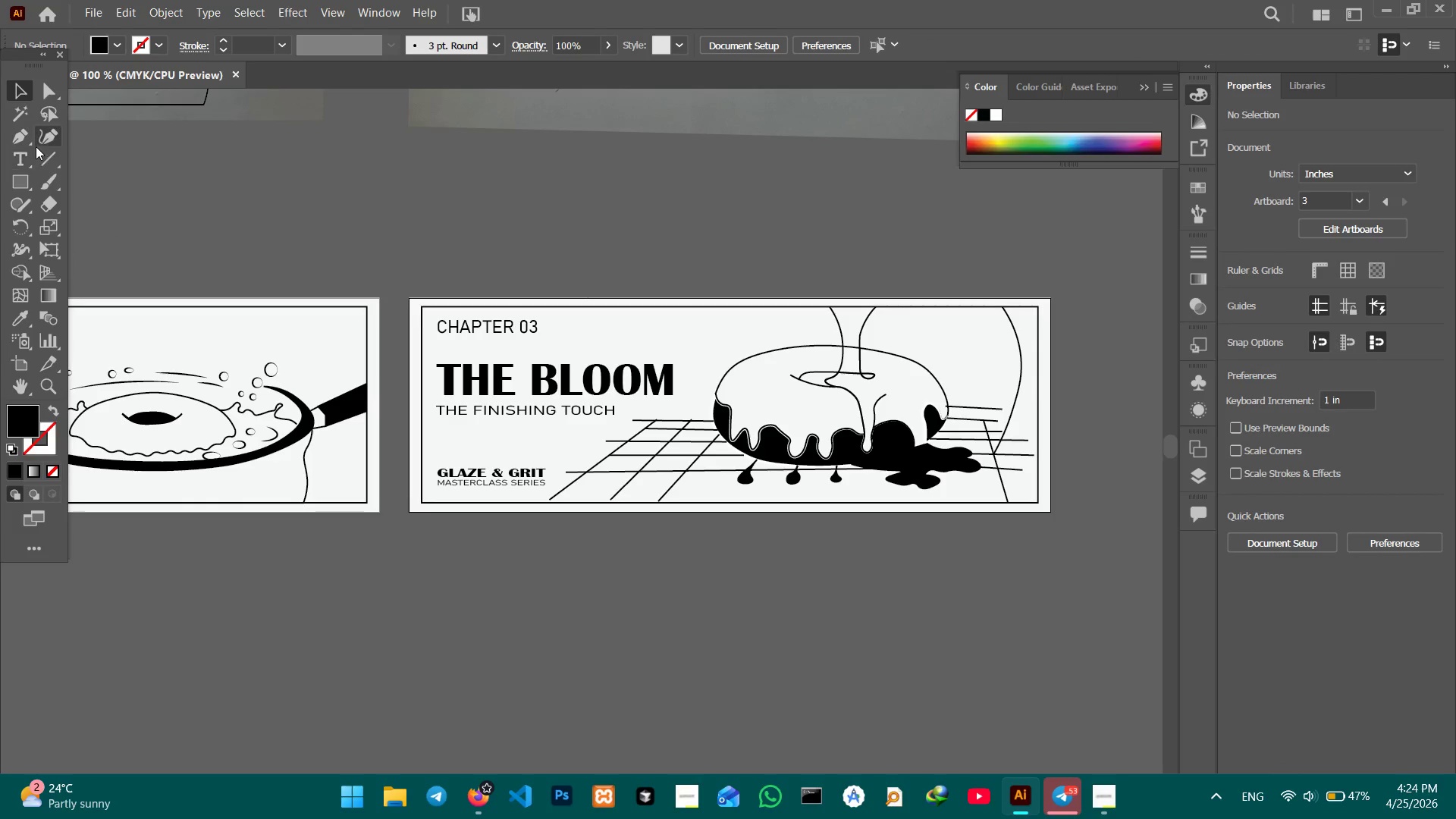 
left_click([42, 153])
 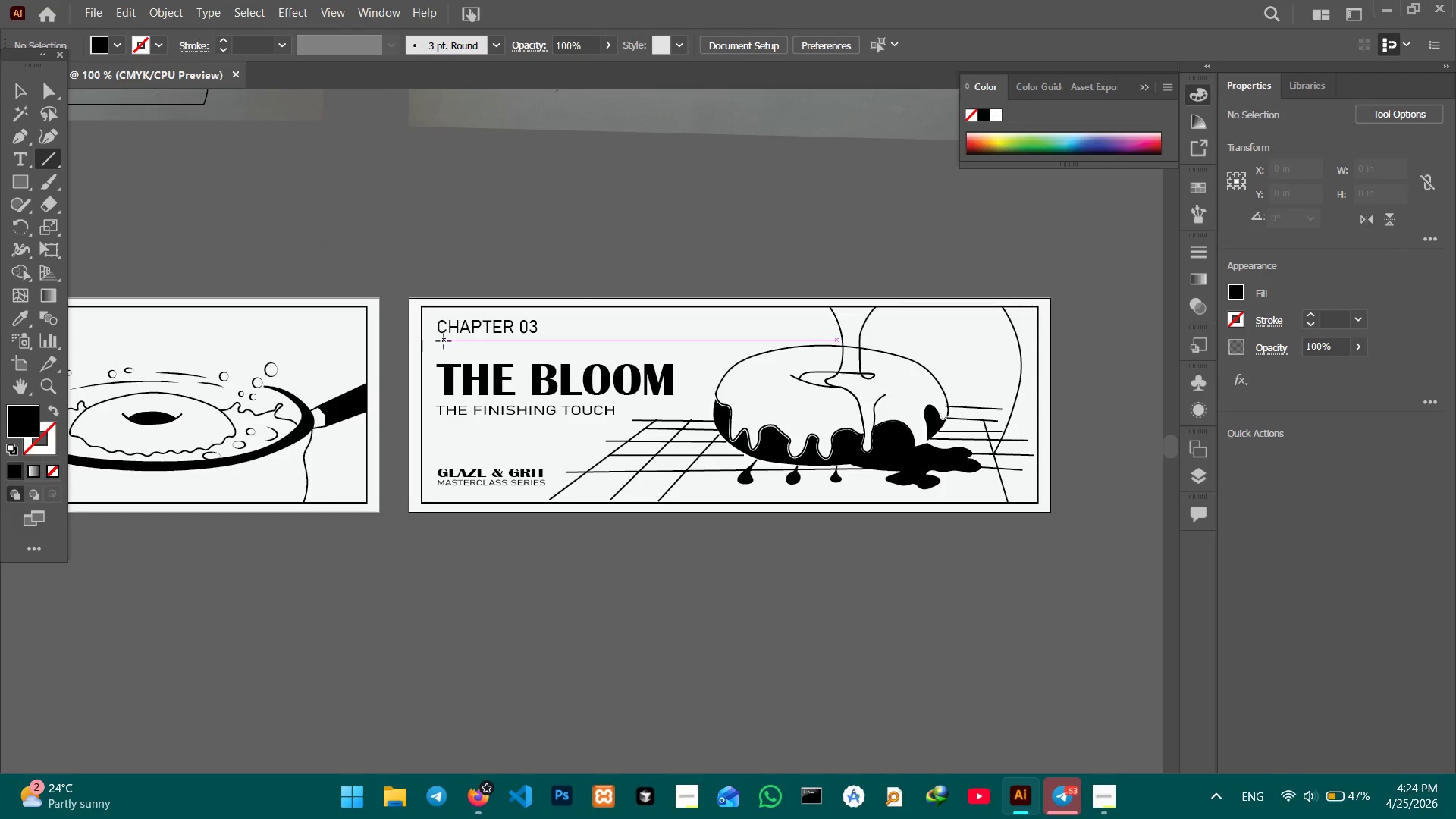 
key(Control+Equal)
 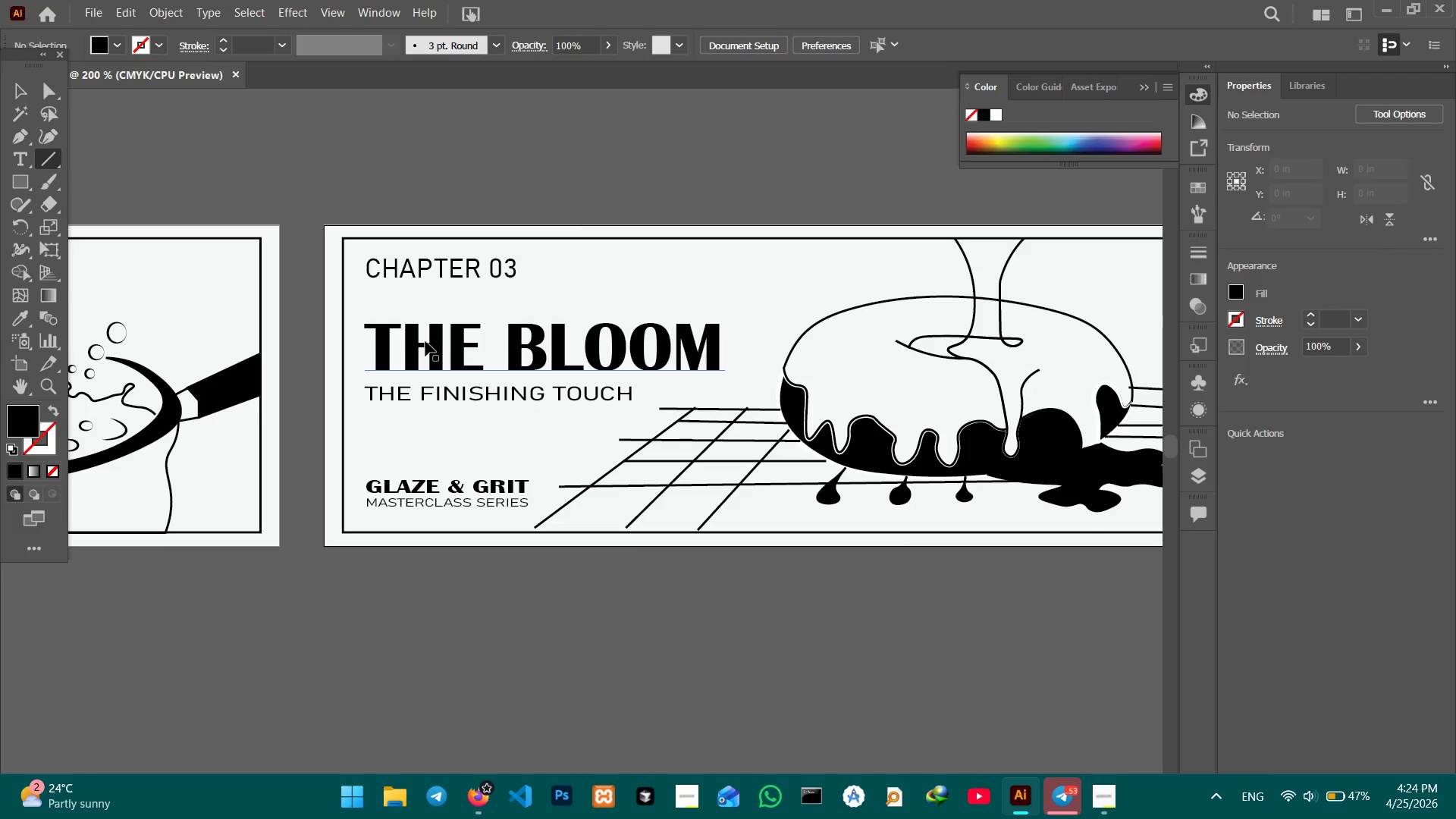 
key(Control+Equal)
 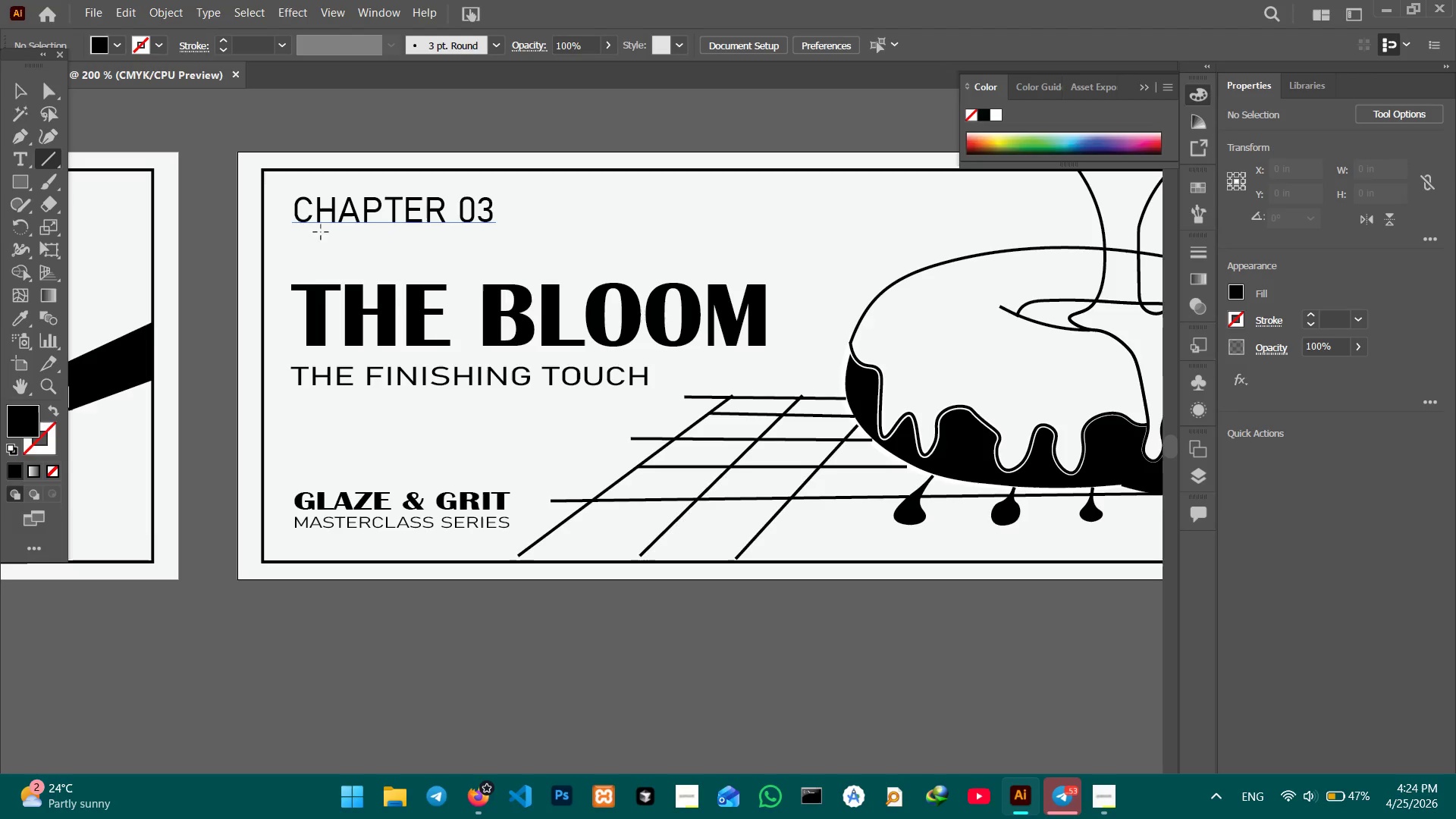 
left_click_drag(start_coordinate=[320, 234], to_coordinate=[463, 235])
 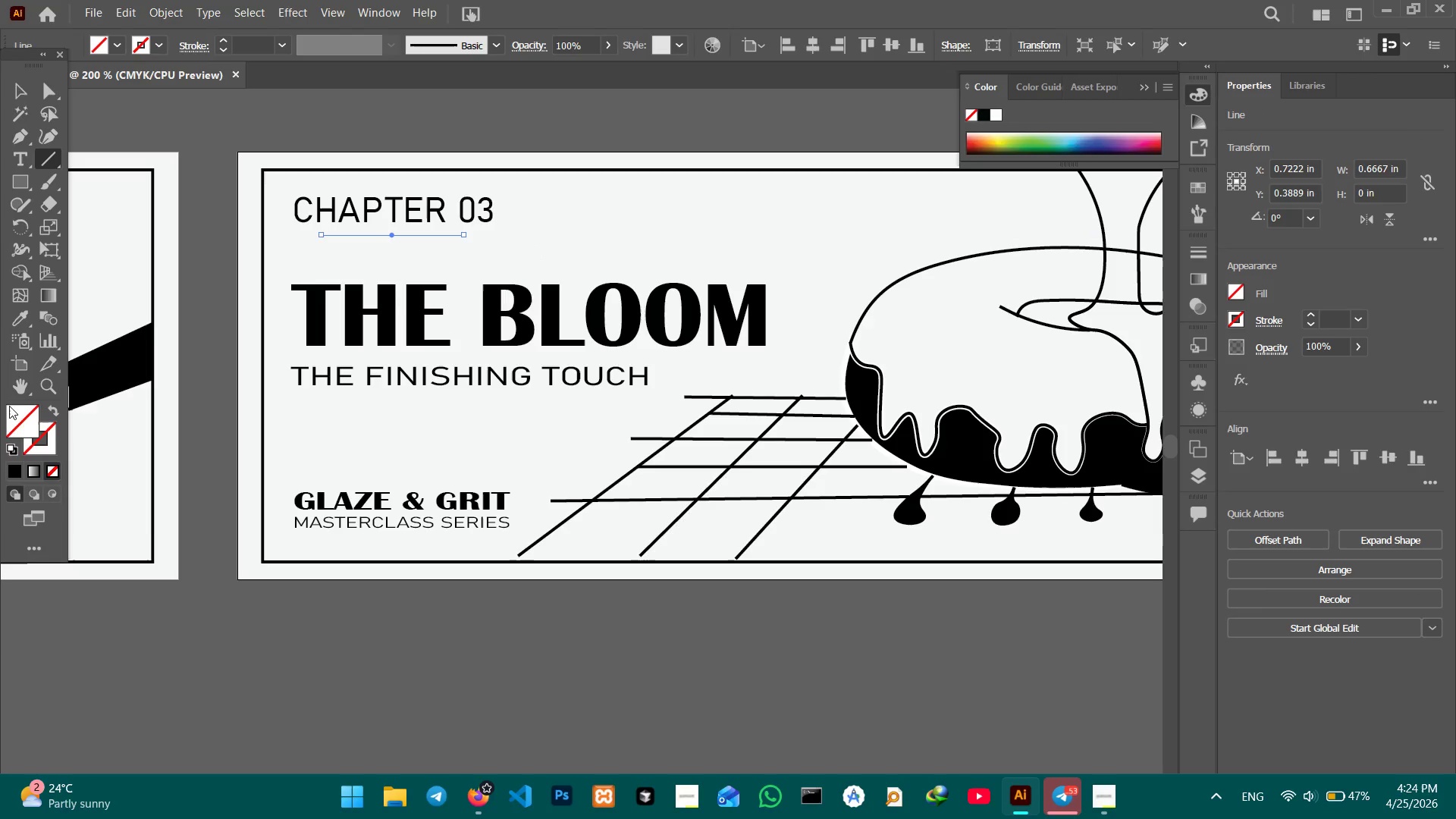 
hold_key(key=ShiftLeft, duration=1.44)
 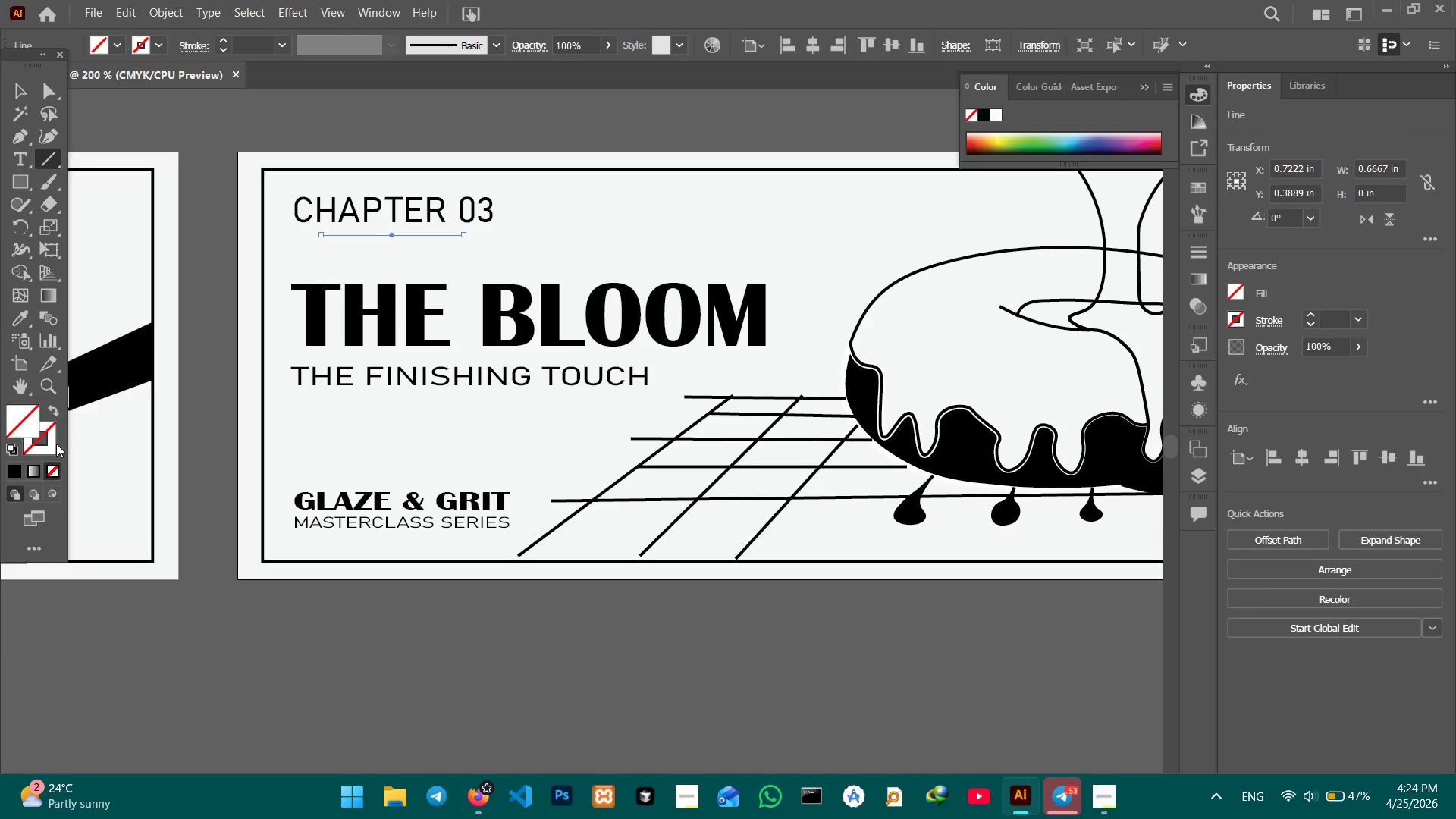 
left_click([54, 444])
 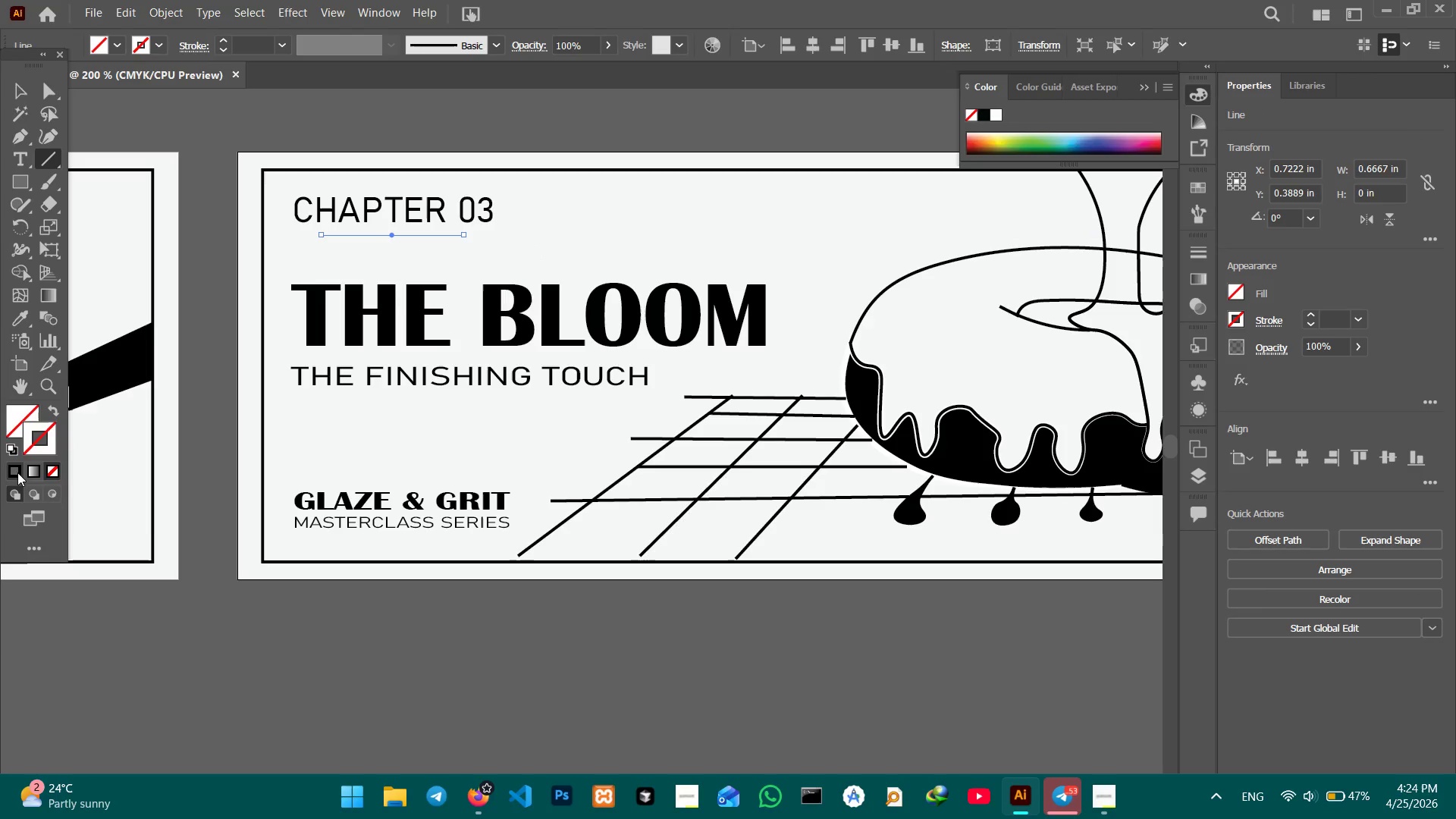 
double_click([17, 472])
 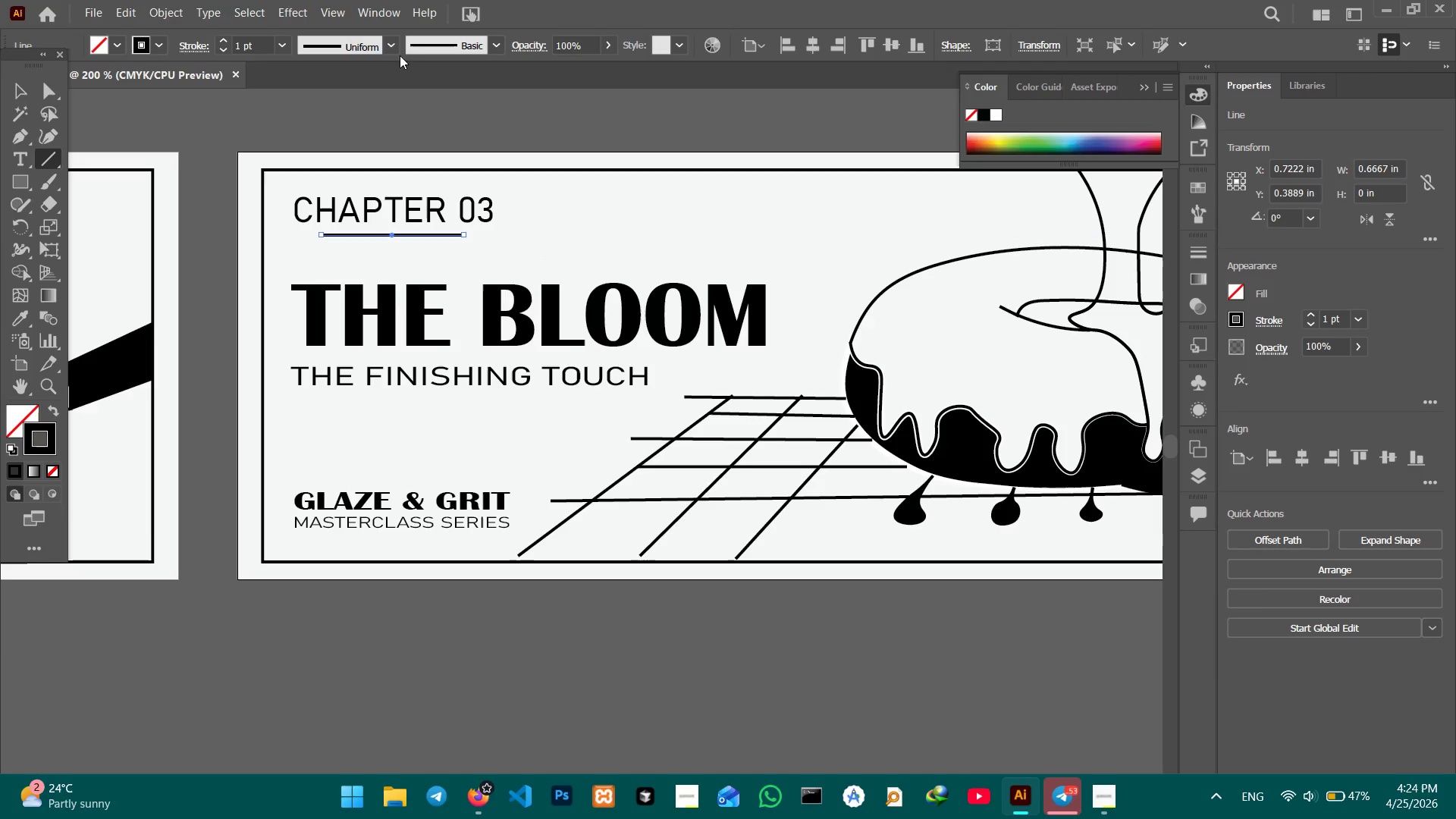 
left_click([388, 45])
 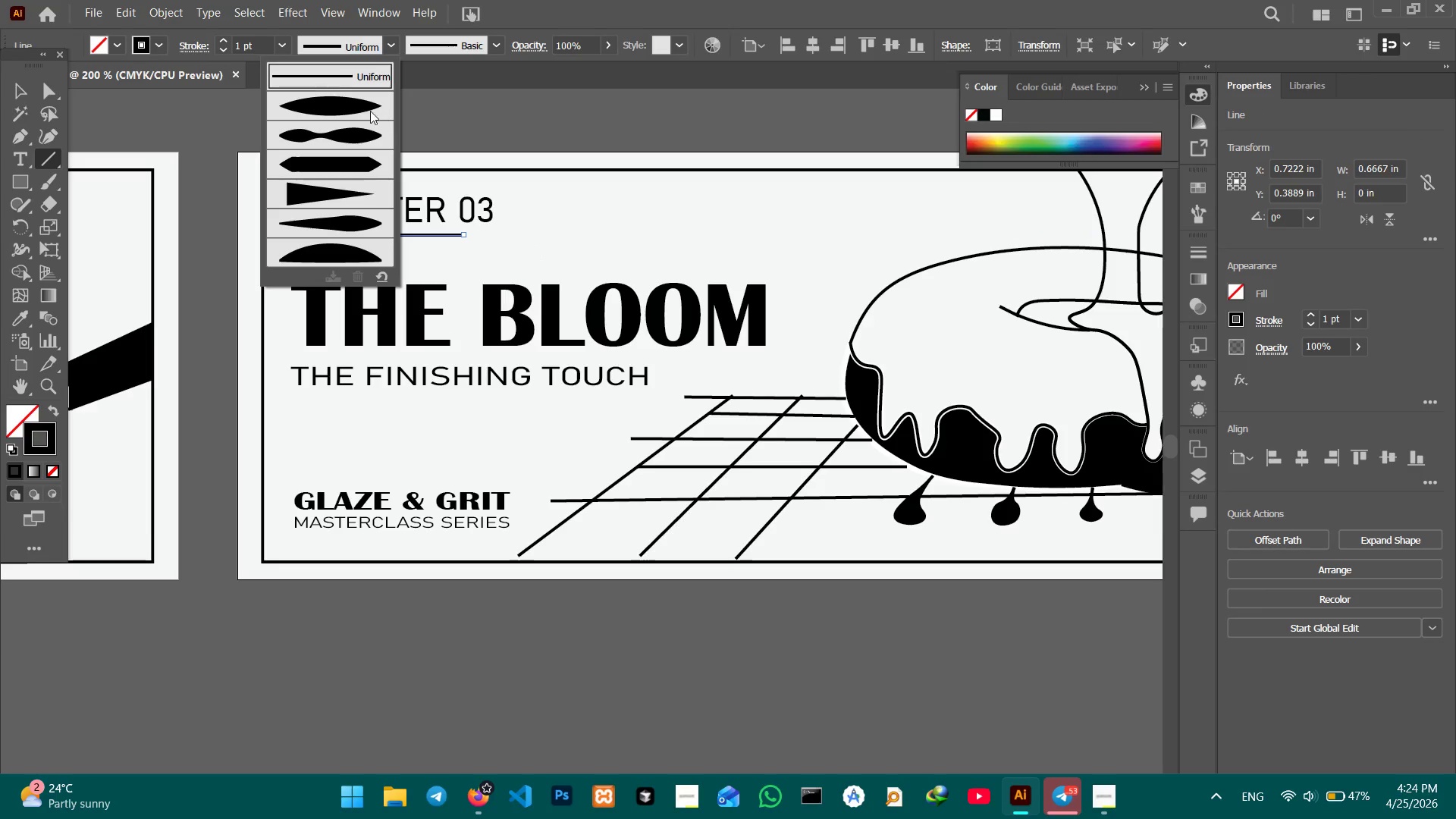 
double_click([370, 110])
 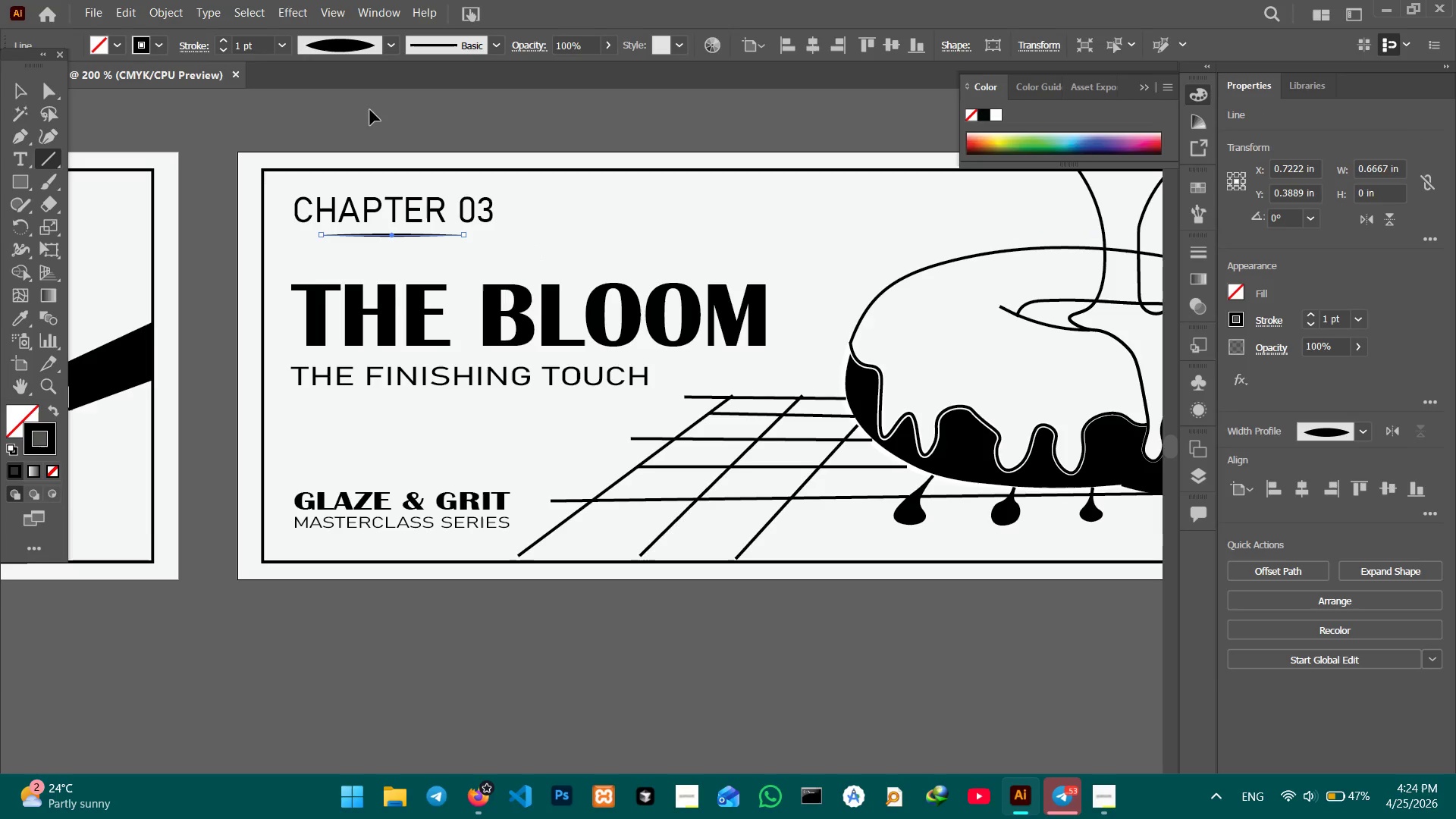 
key(Control+C)
 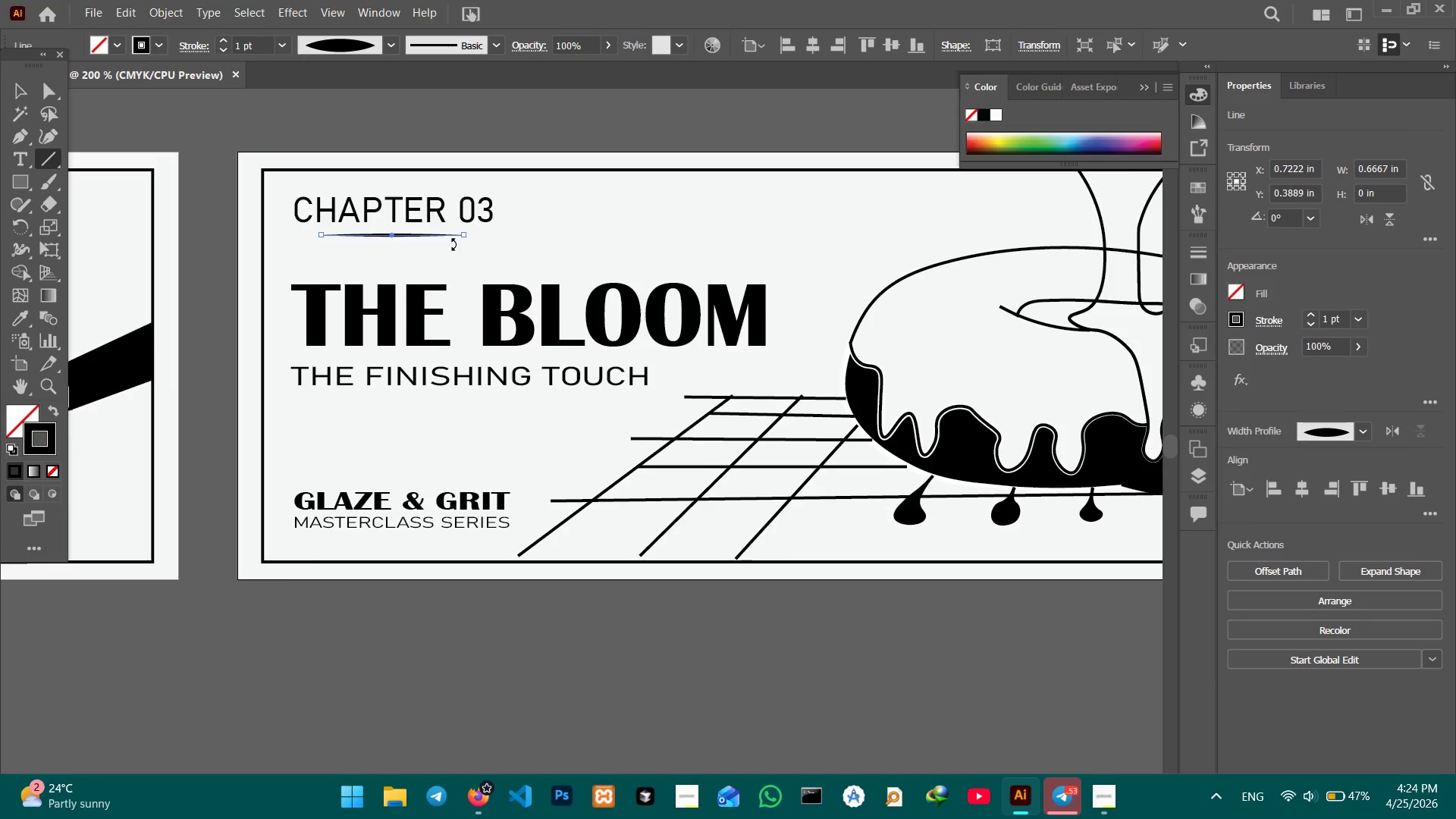 
hold_key(key=Space, duration=1.5)
 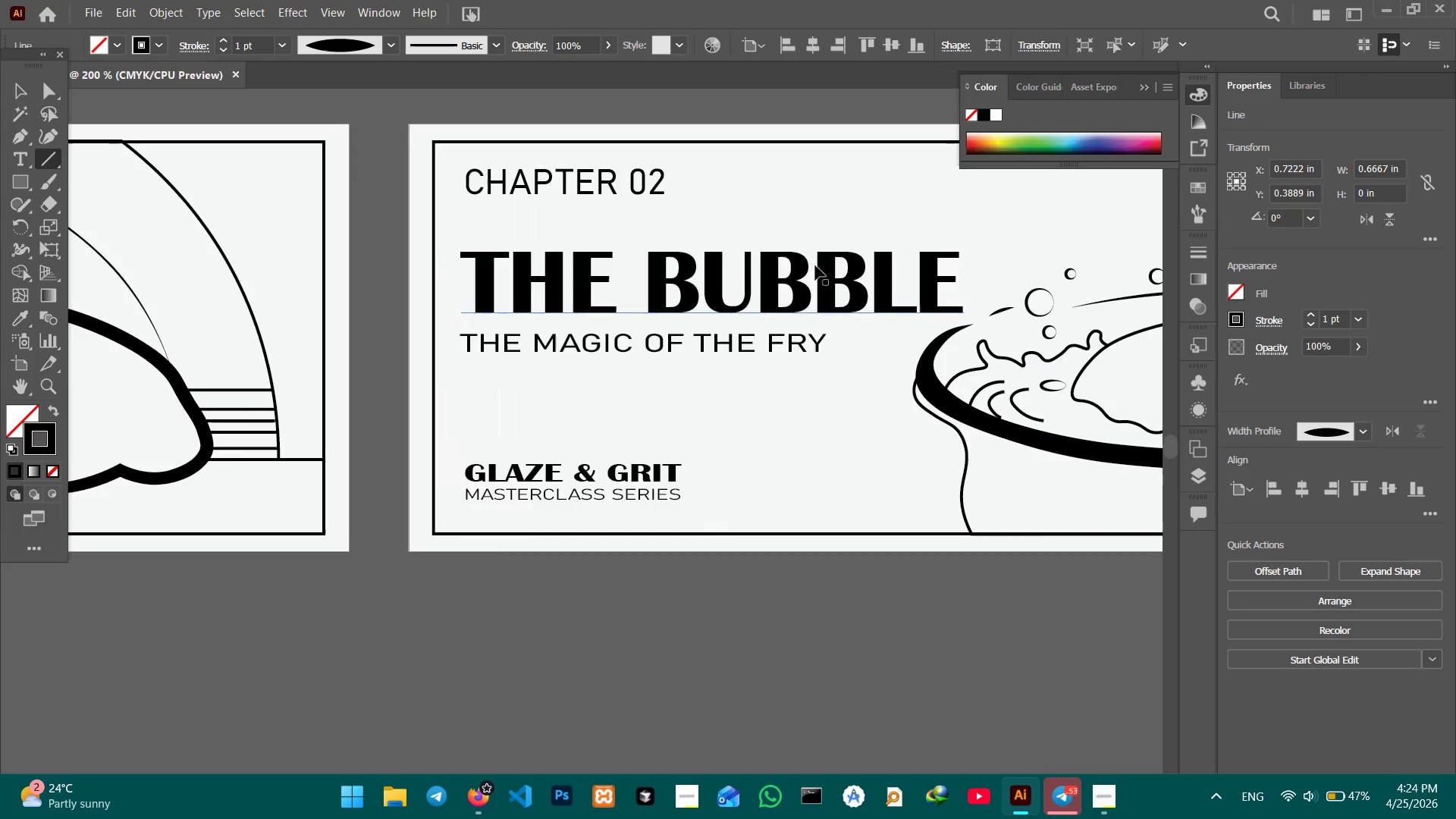 
left_click_drag(start_coordinate=[420, 247], to_coordinate=[959, 225])
 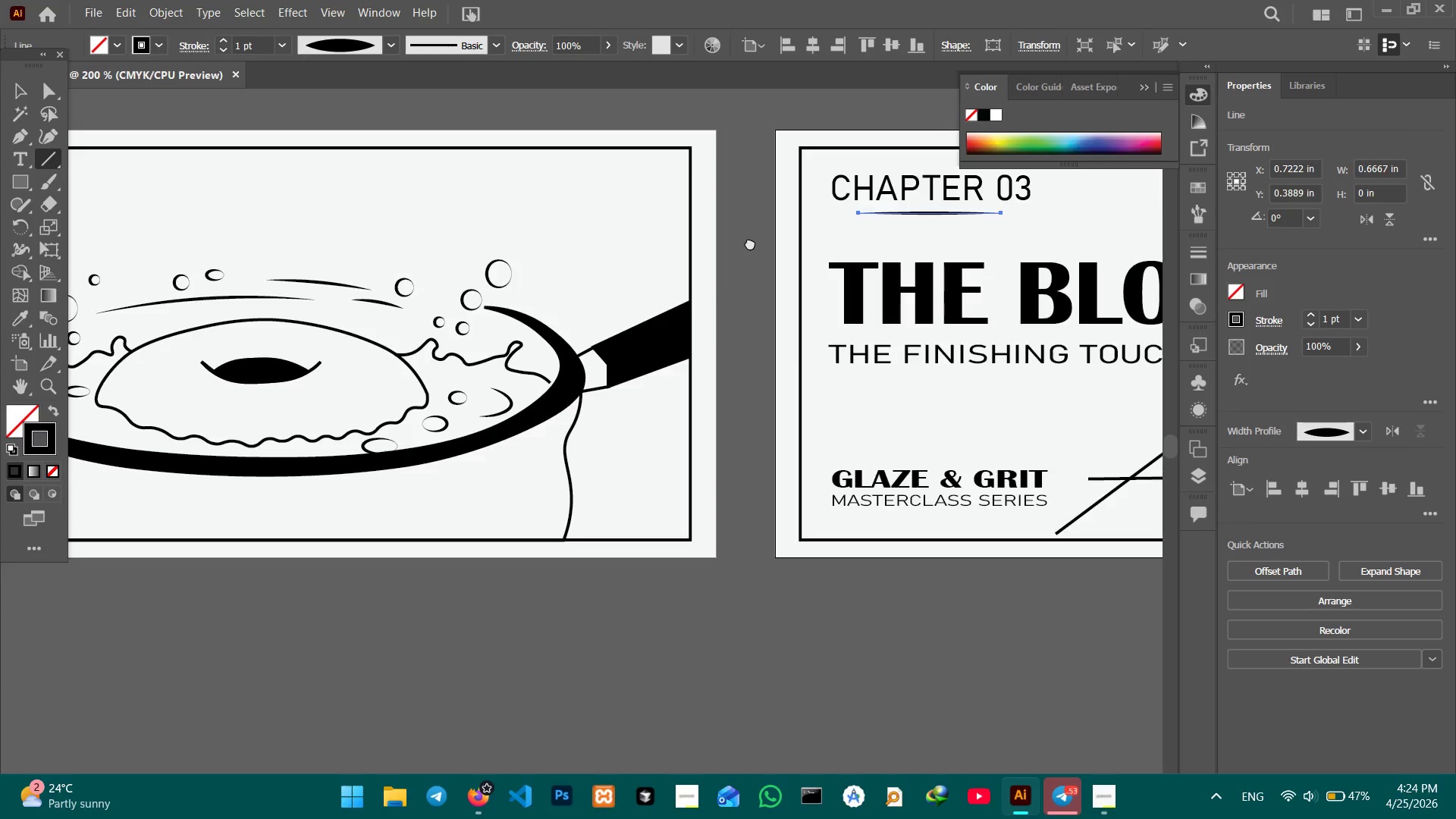 
left_click_drag(start_coordinate=[636, 240], to_coordinate=[1015, 235])
 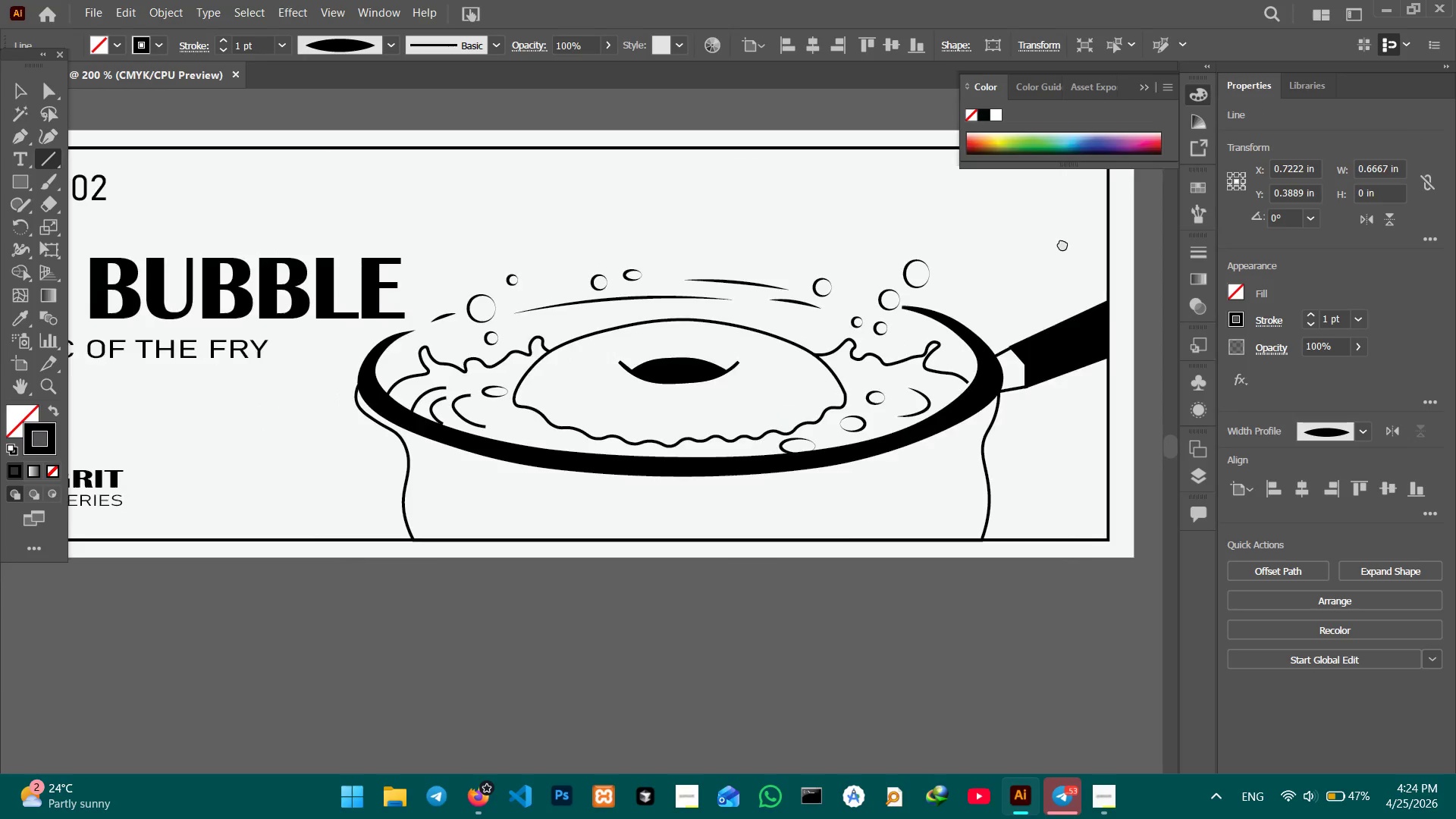 
left_click_drag(start_coordinate=[636, 255], to_coordinate=[1114, 238])
 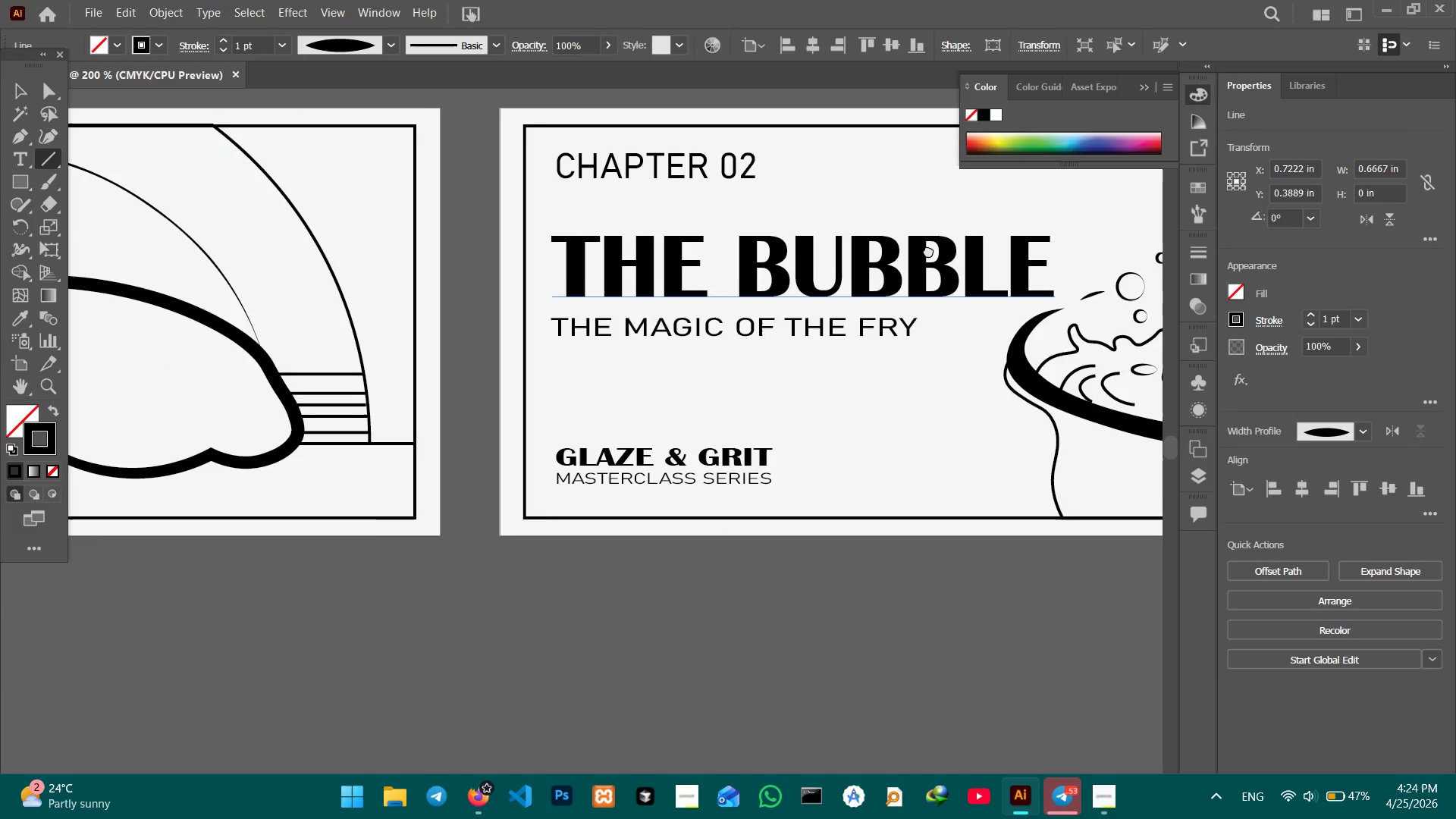 
left_click_drag(start_coordinate=[698, 250], to_coordinate=[817, 265])
 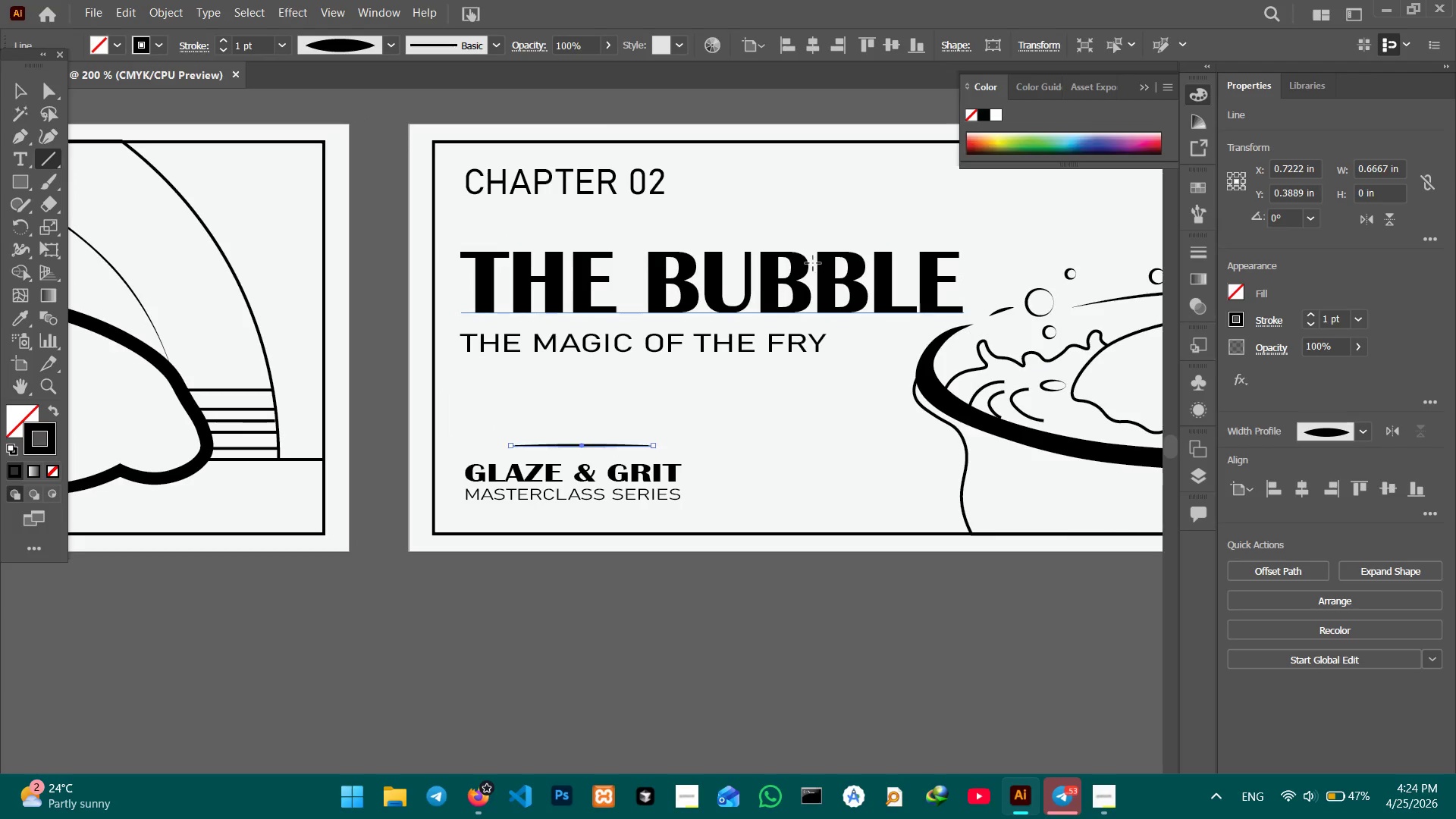 
hold_key(key=Space, duration=0.56)
 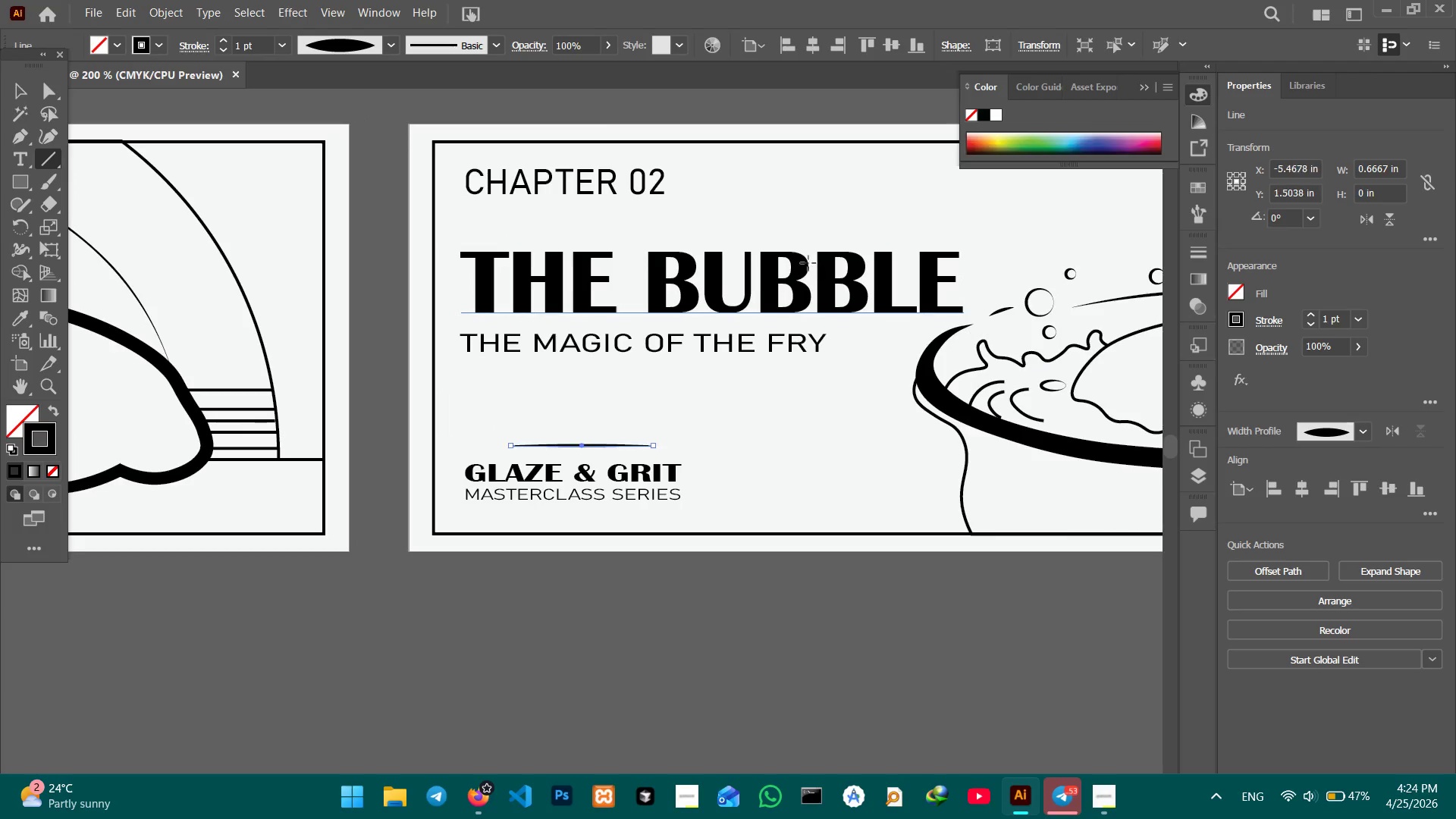 
key(Control+V)
 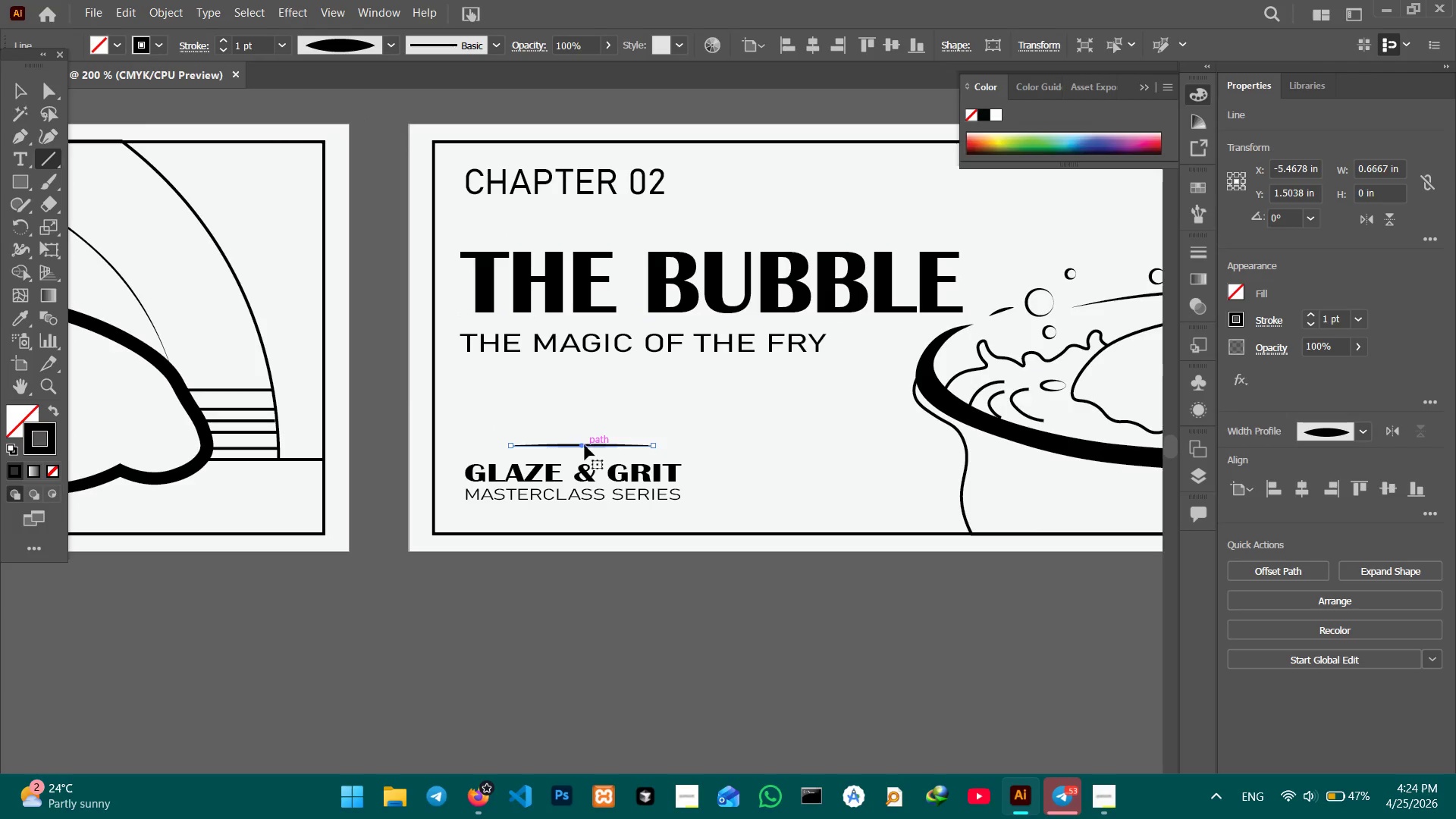 
left_click_drag(start_coordinate=[582, 447], to_coordinate=[567, 209])
 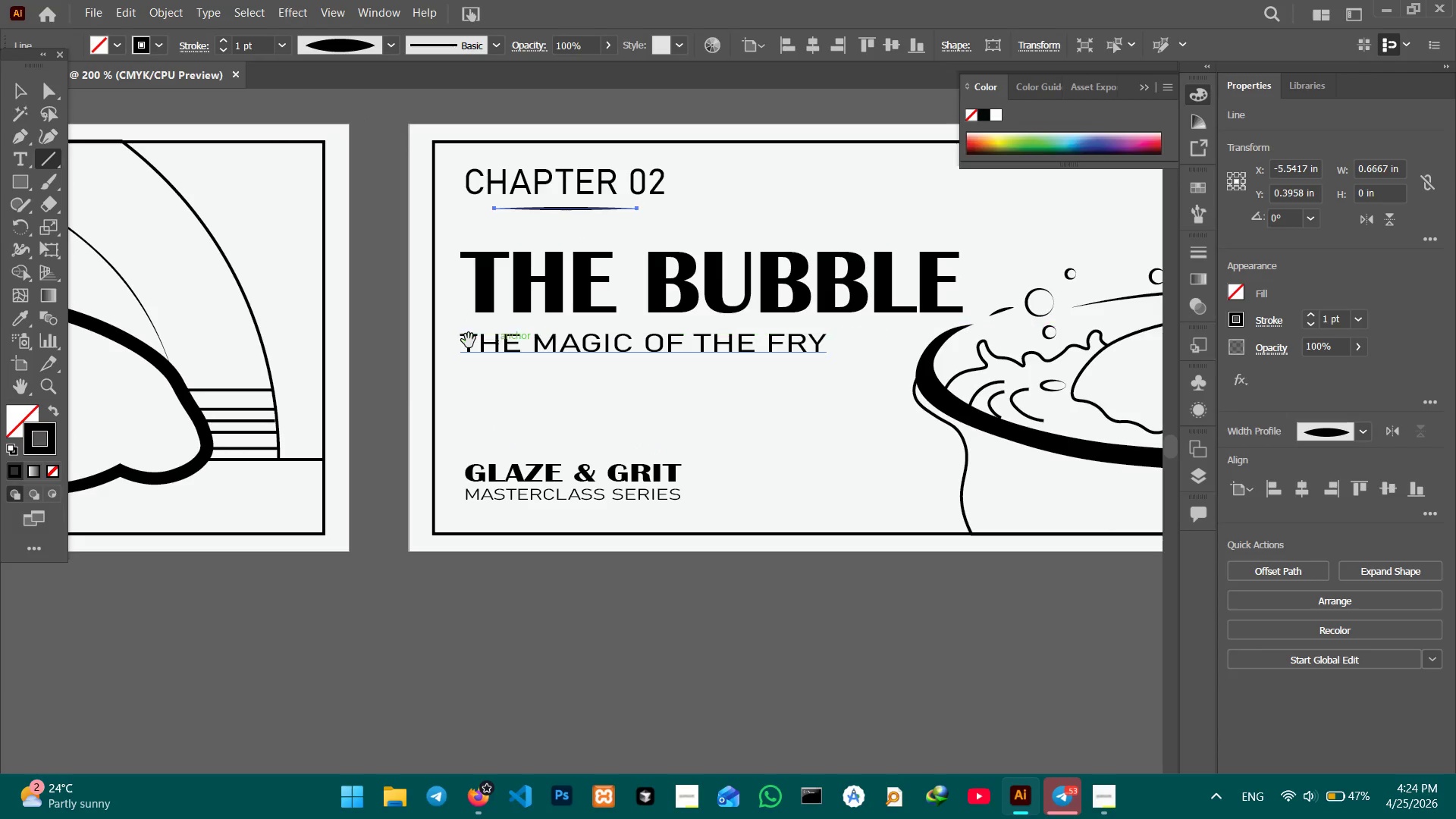 
hold_key(key=Space, duration=1.31)
 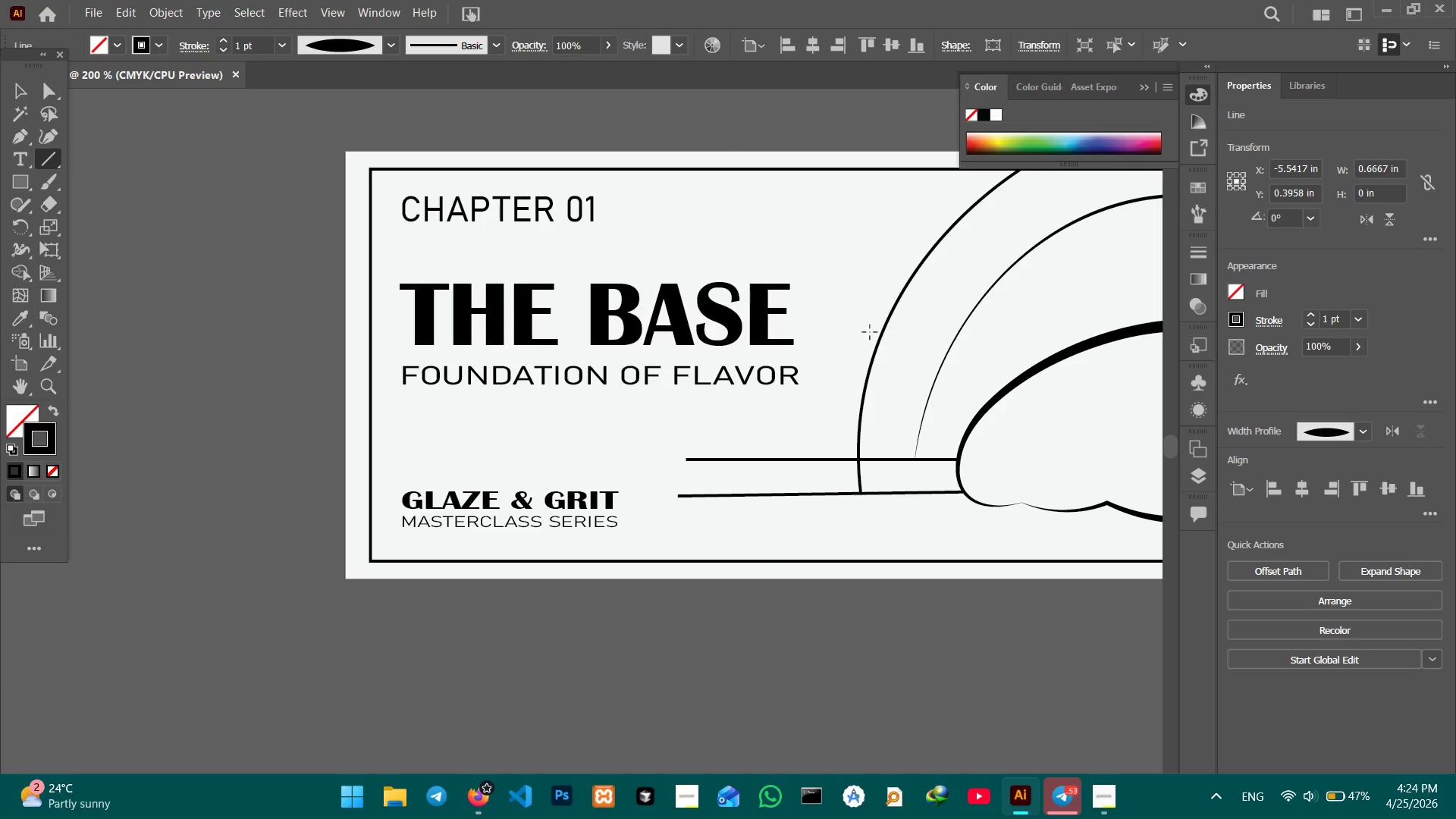 
left_click_drag(start_coordinate=[465, 341], to_coordinate=[1025, 310])
 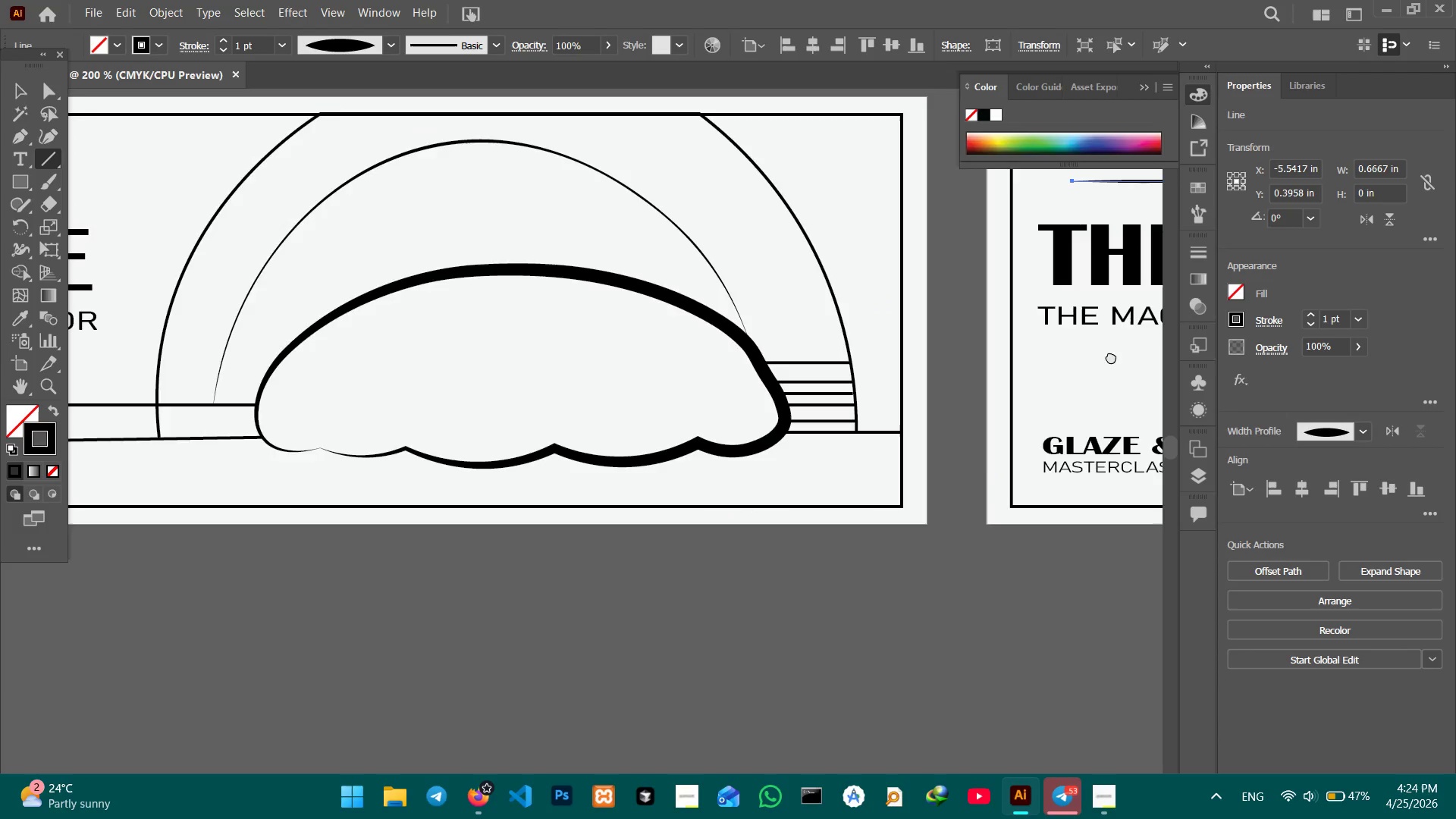 
left_click_drag(start_coordinate=[665, 318], to_coordinate=[1163, 362])
 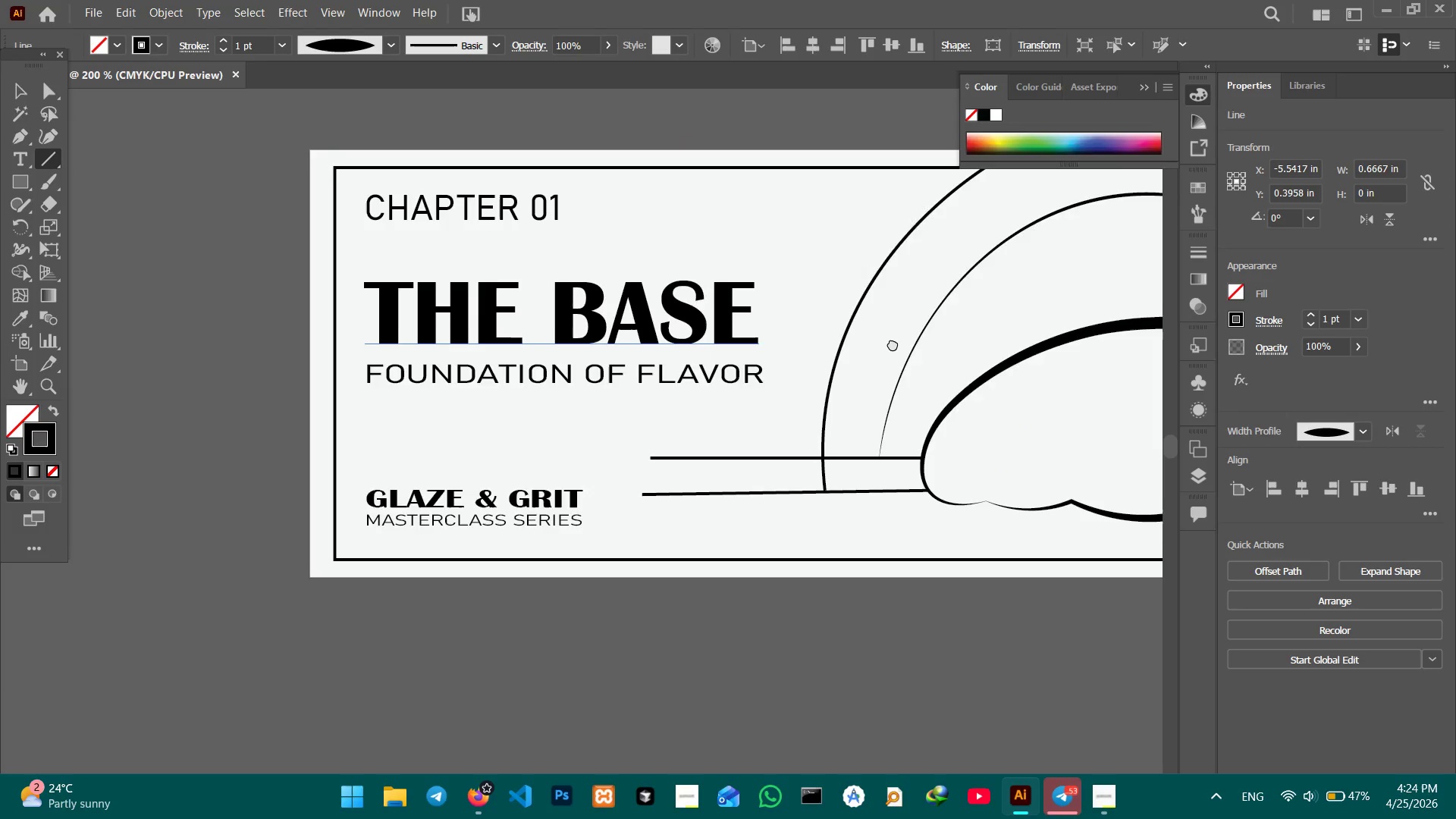 
left_click_drag(start_coordinate=[620, 324], to_coordinate=[893, 344])
 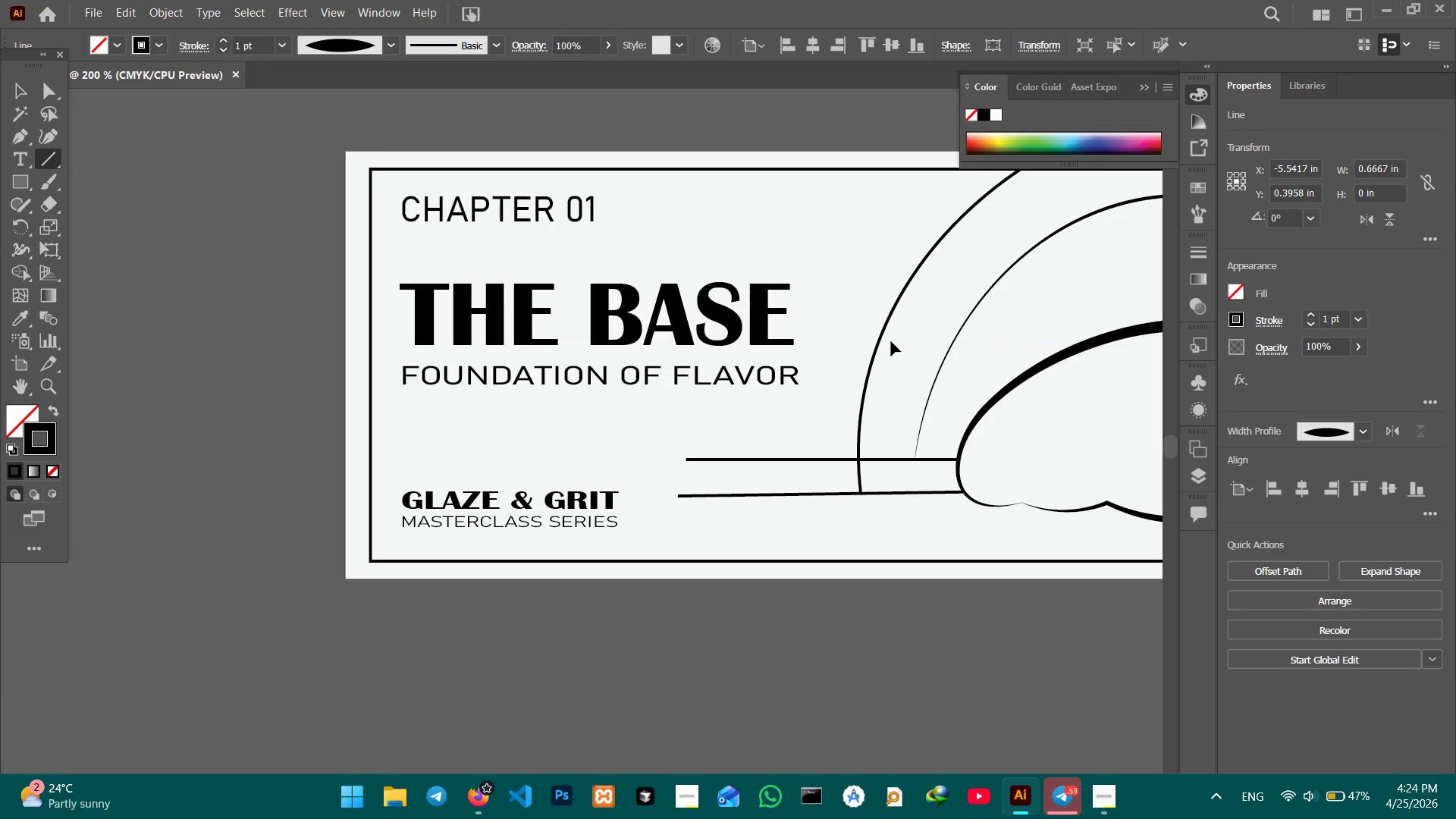 
key(Control+V)
 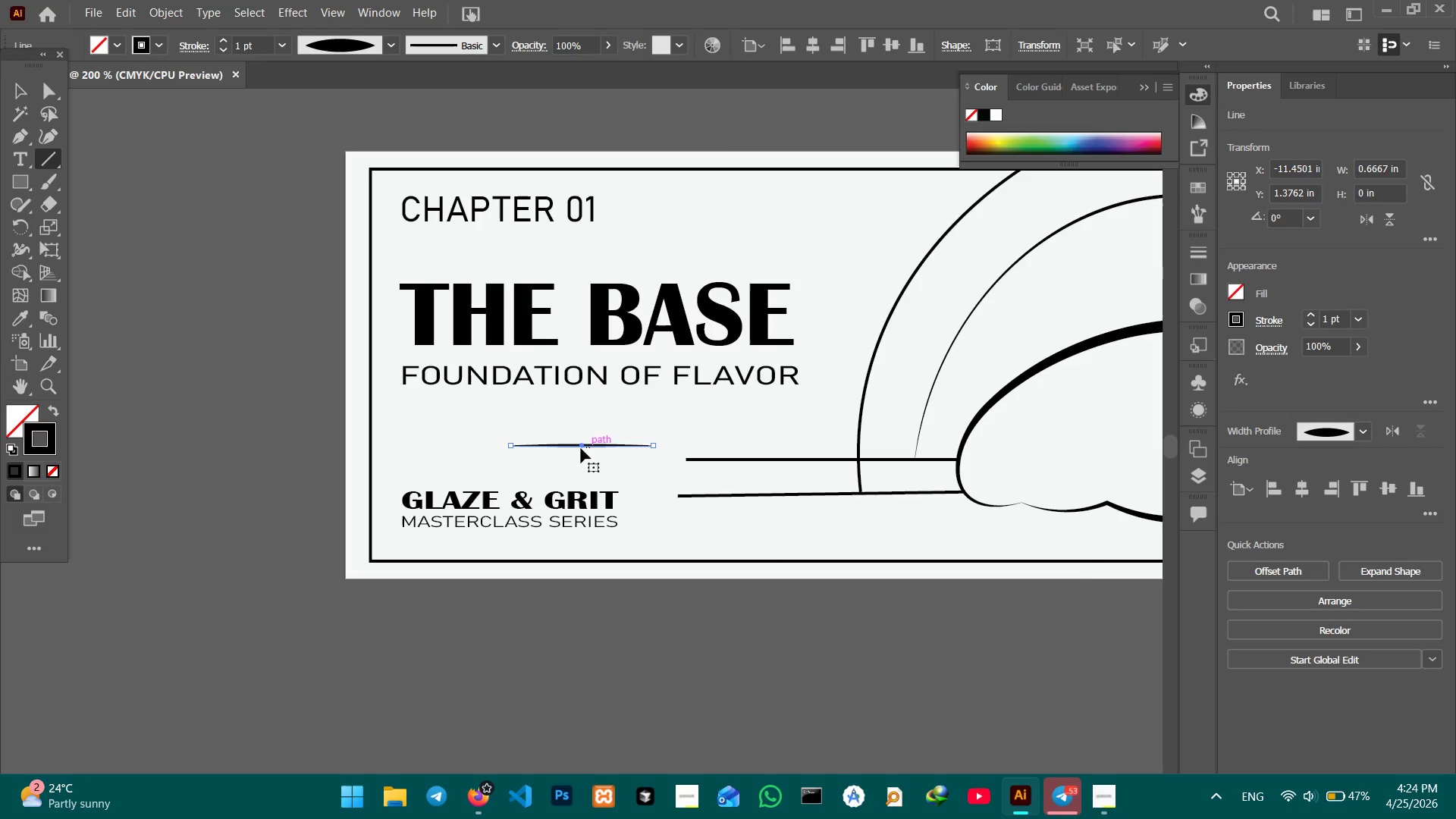 
left_click_drag(start_coordinate=[582, 446], to_coordinate=[497, 234])
 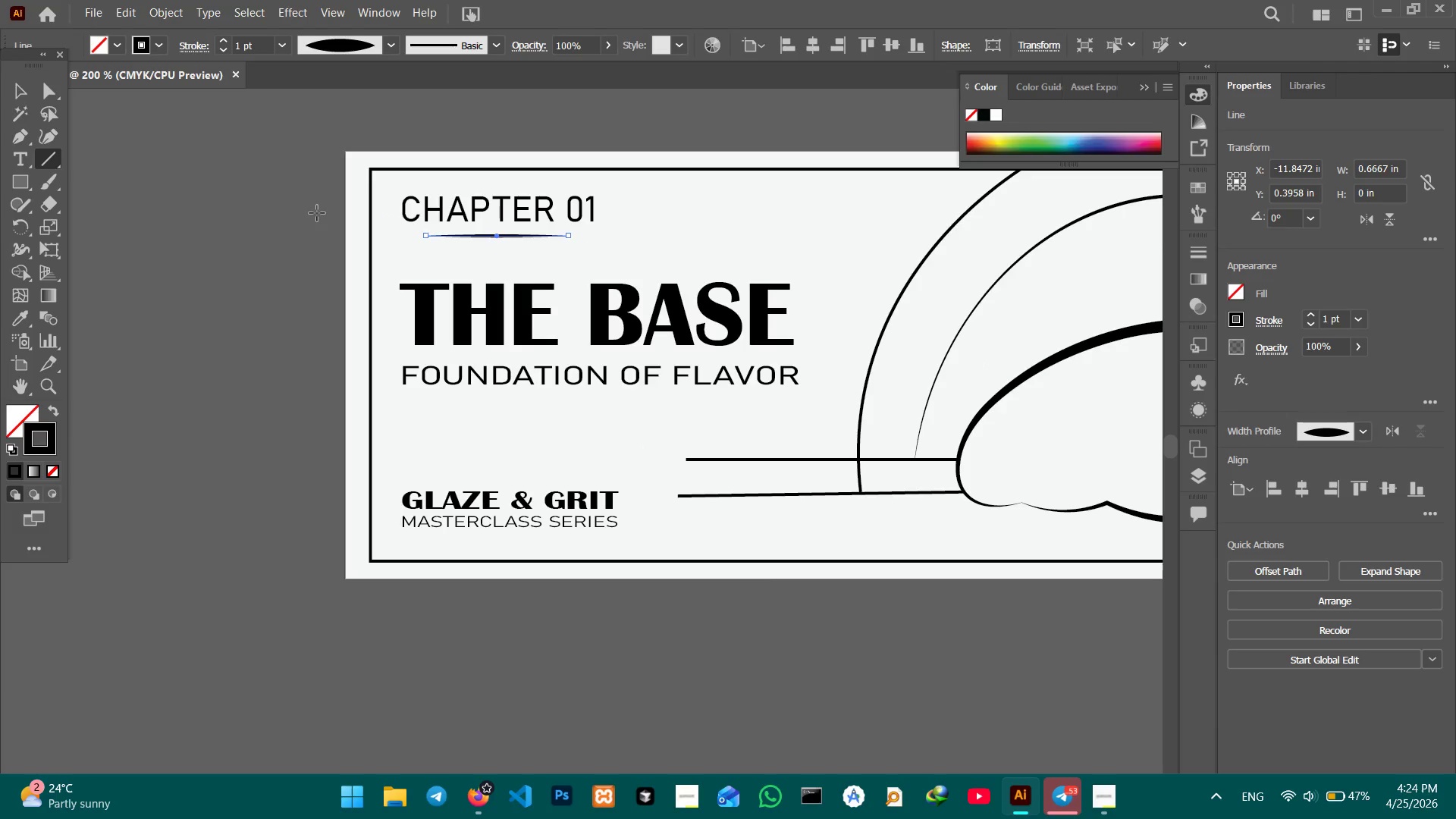 
left_click([261, 212])
 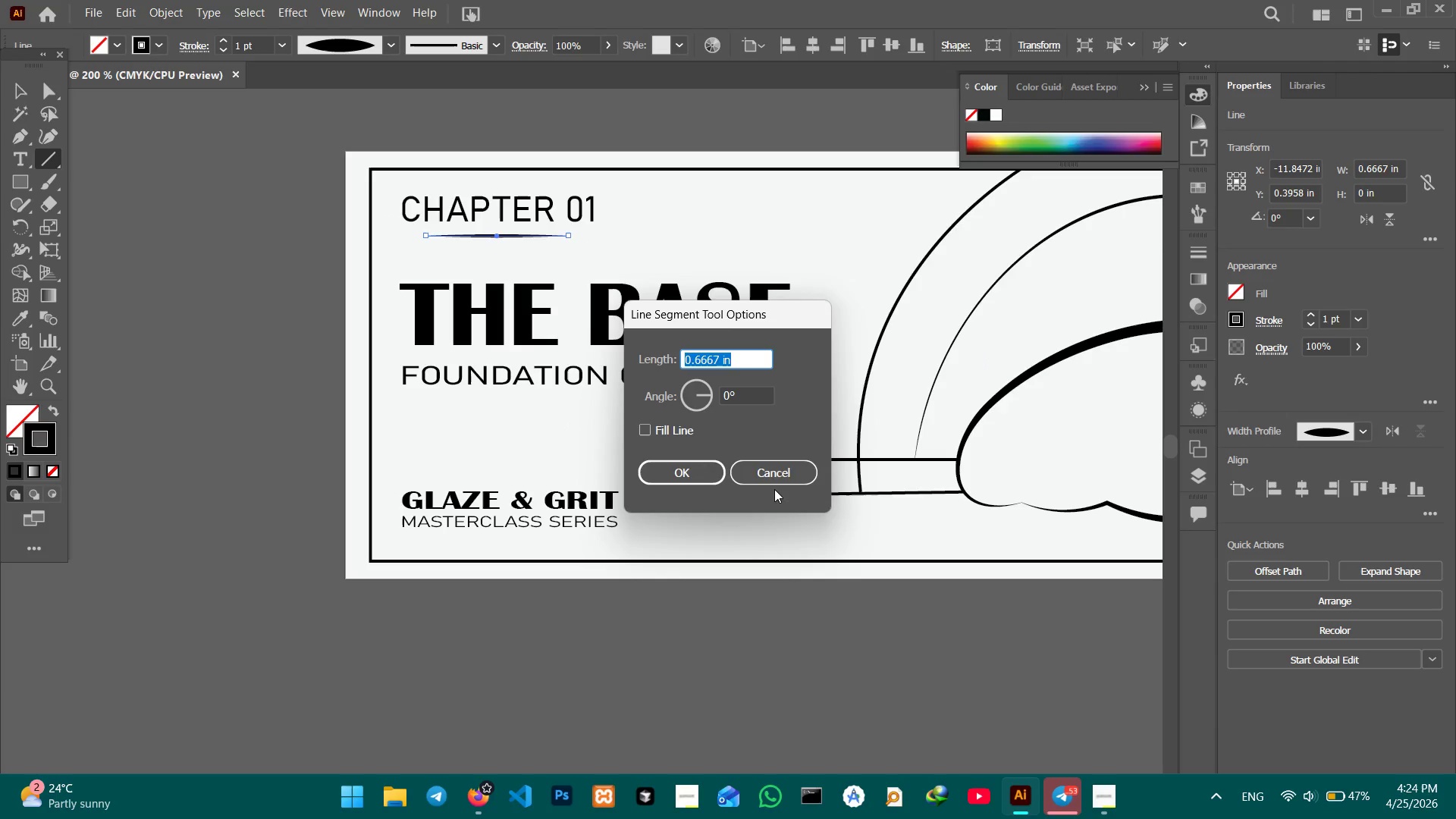 
left_click([774, 478])
 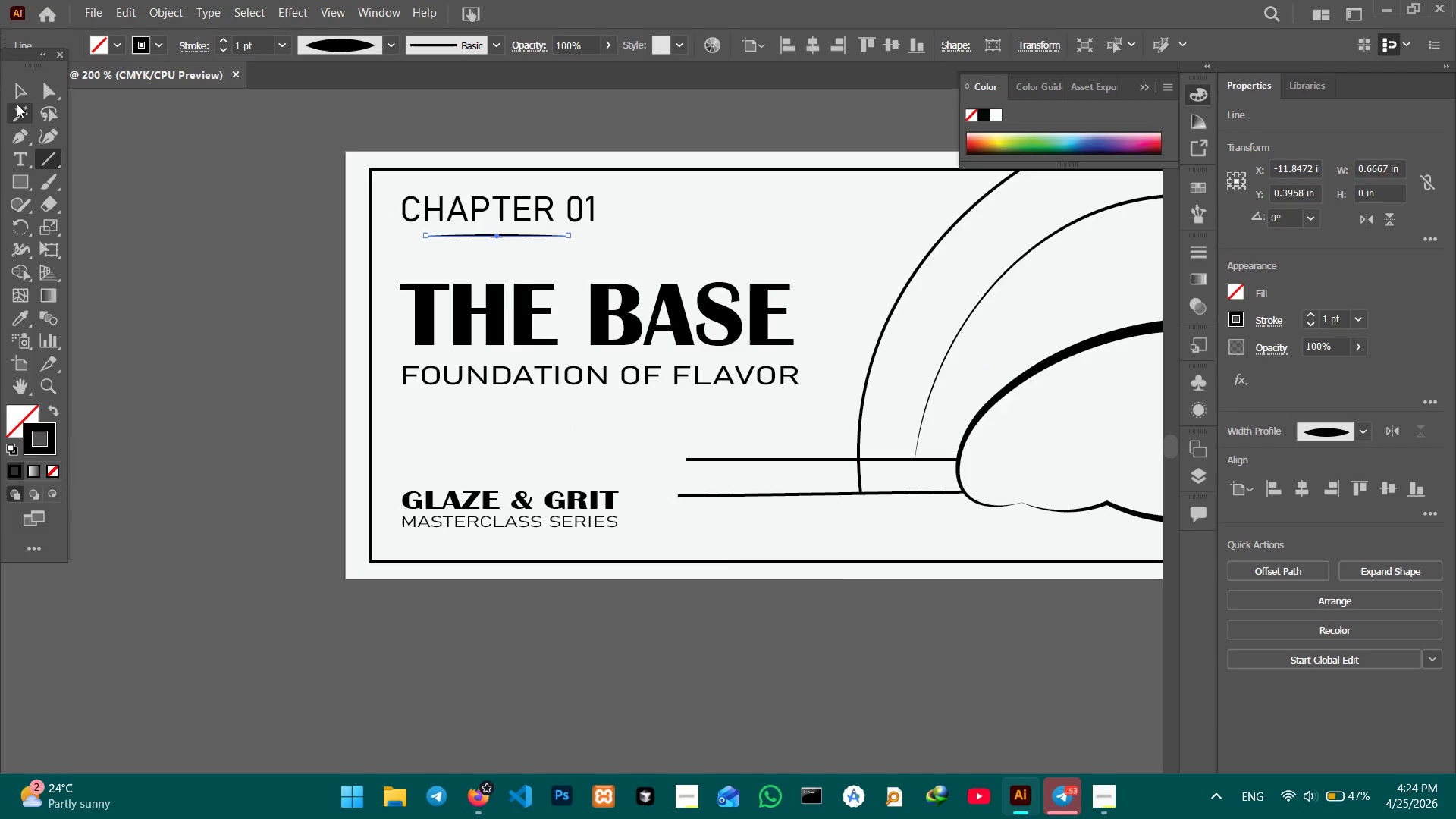 
left_click([17, 95])
 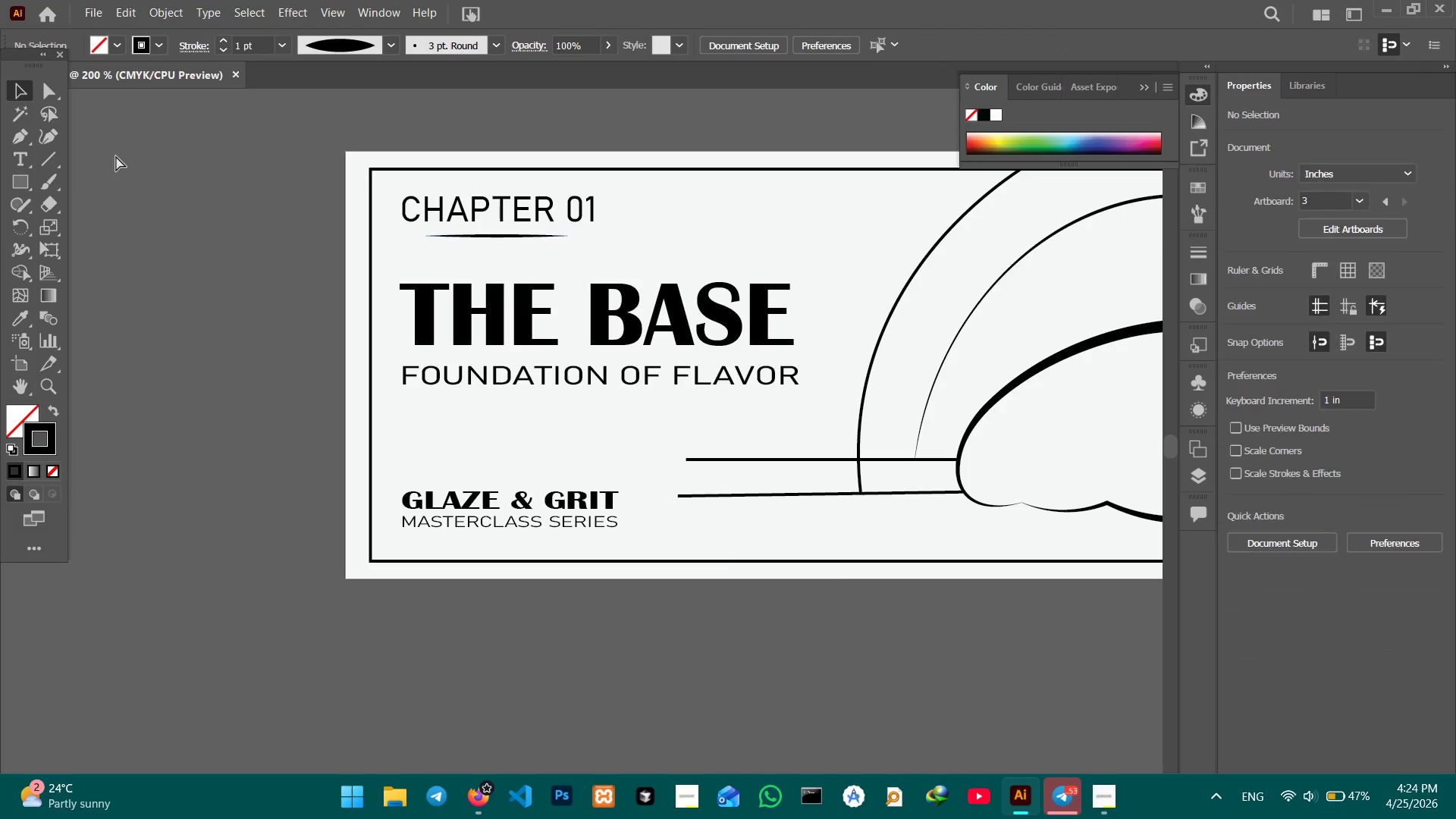 
key(Control+Minus)
 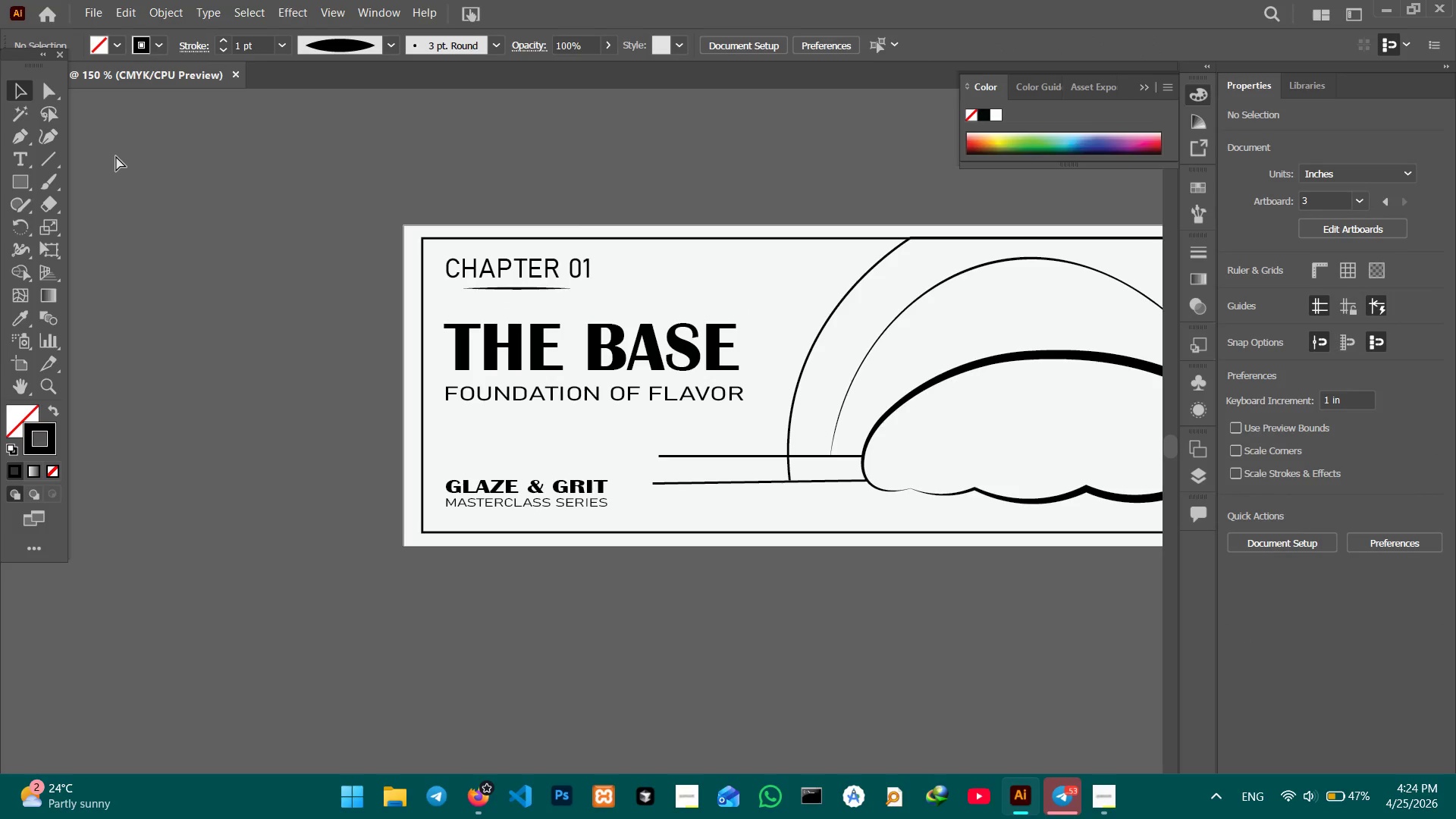 
key(Control+Minus)
 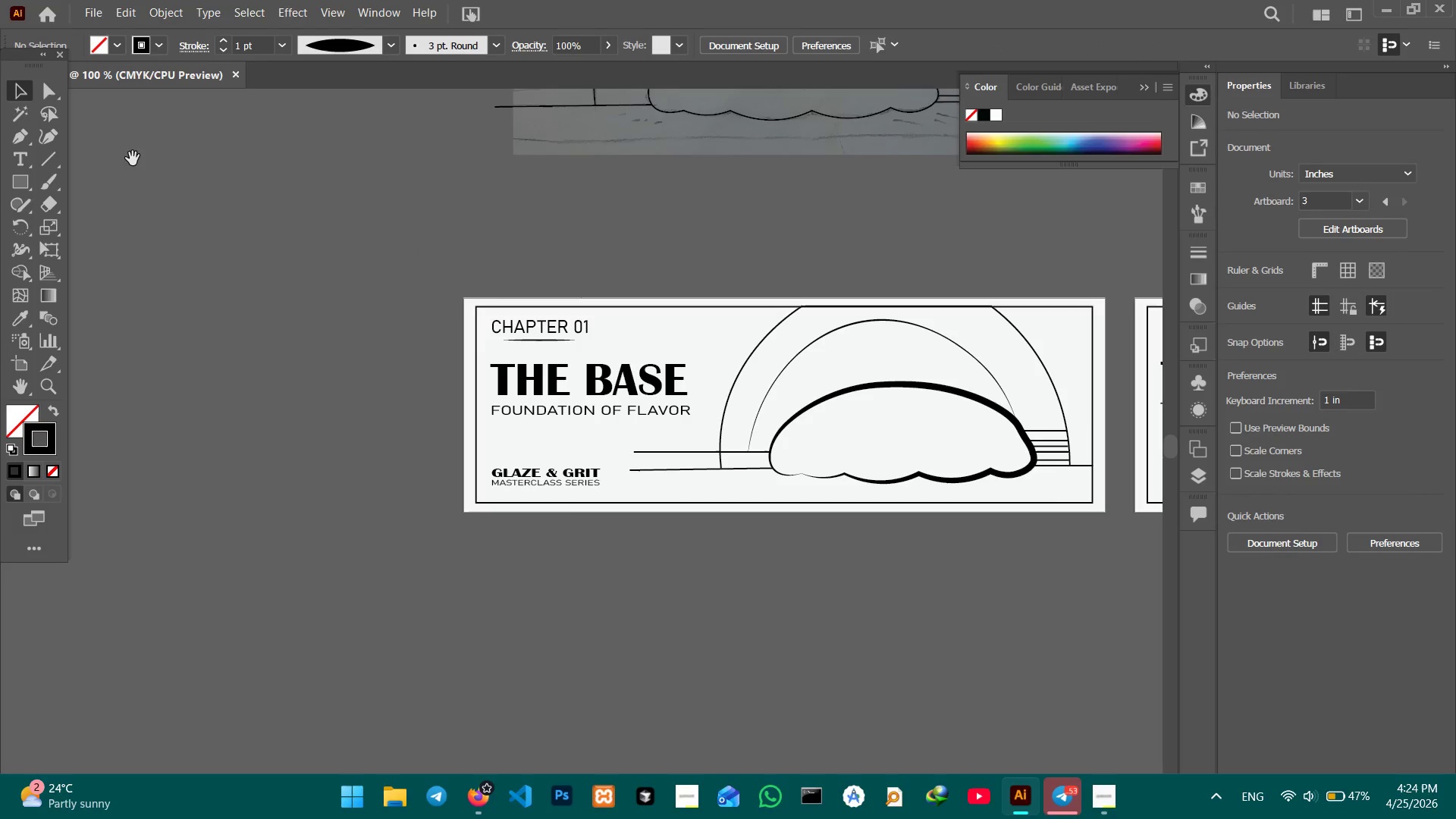 
hold_key(key=Space, duration=1.52)
 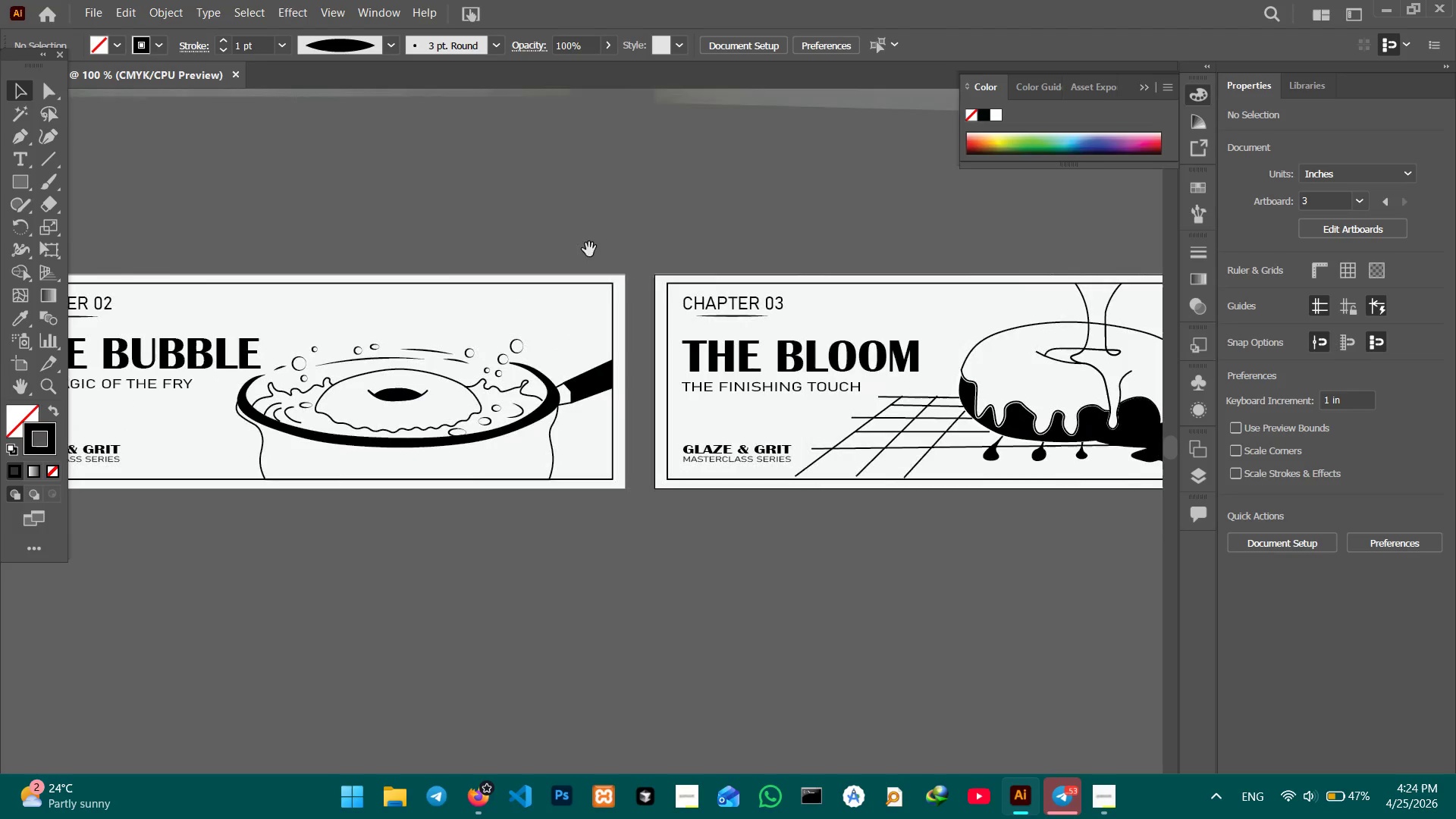 
left_click_drag(start_coordinate=[604, 250], to_coordinate=[169, 246])
 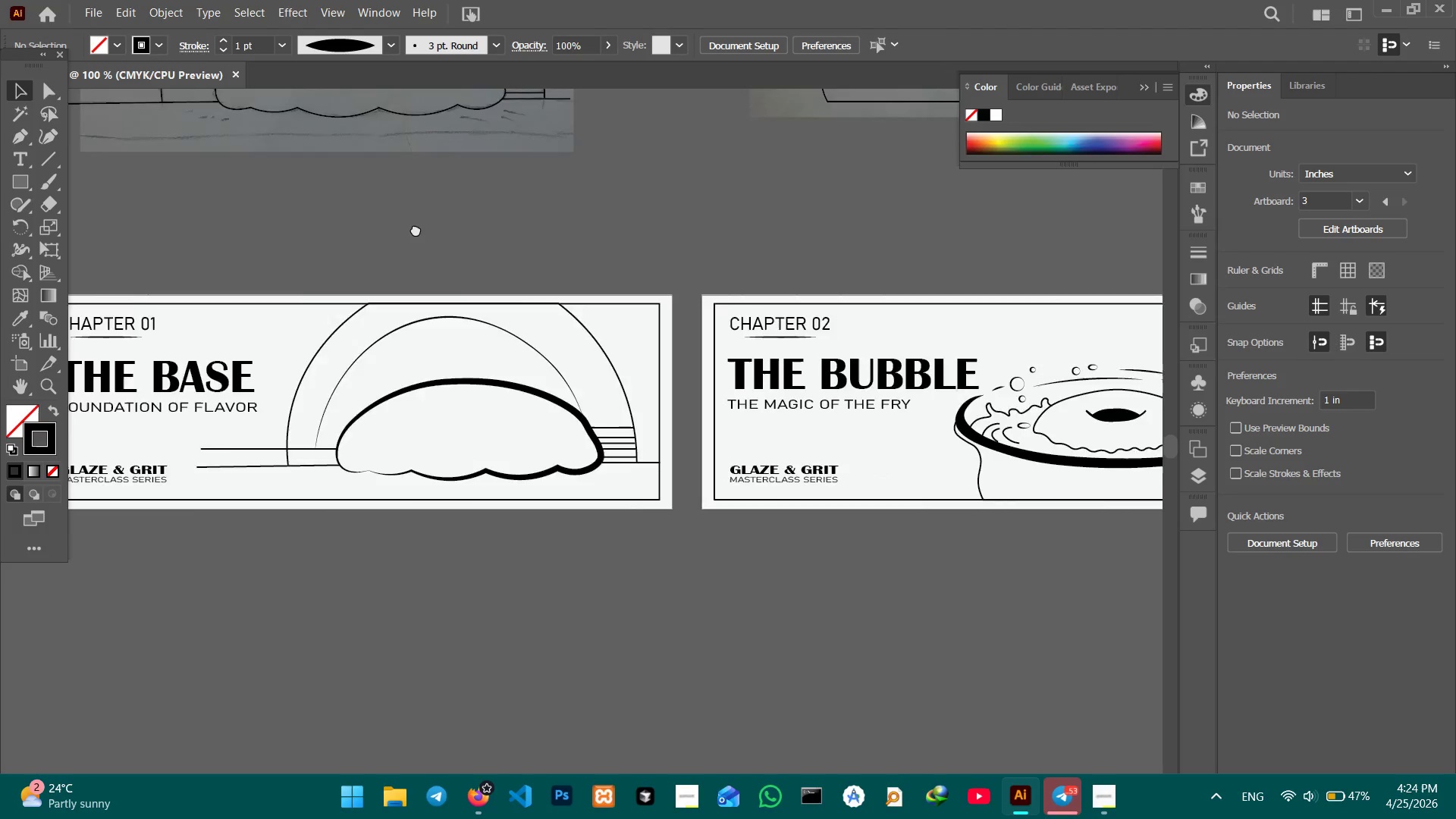 
left_click_drag(start_coordinate=[450, 242], to_coordinate=[210, 219])
 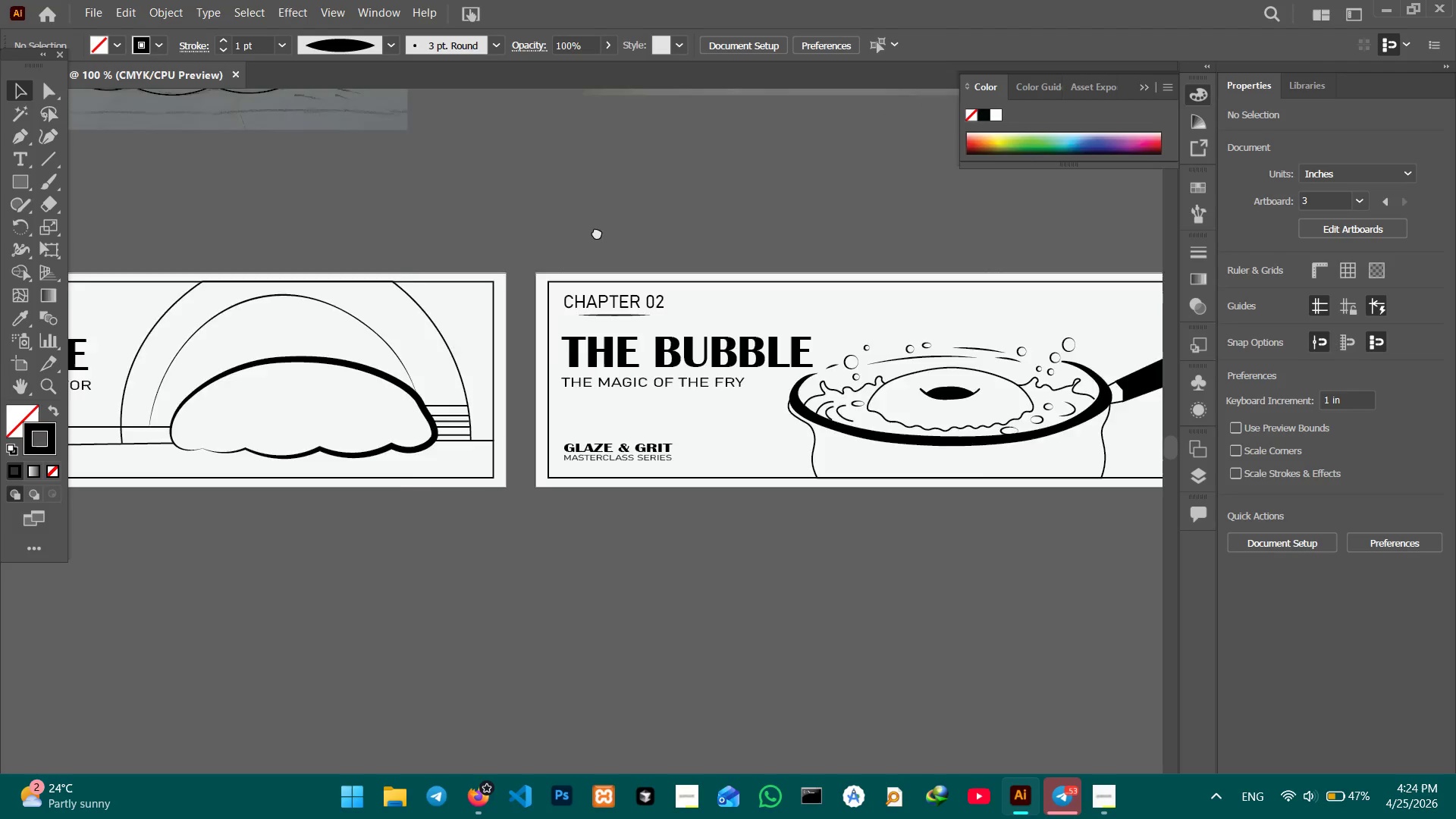 
left_click_drag(start_coordinate=[717, 230], to_coordinate=[403, 245])
 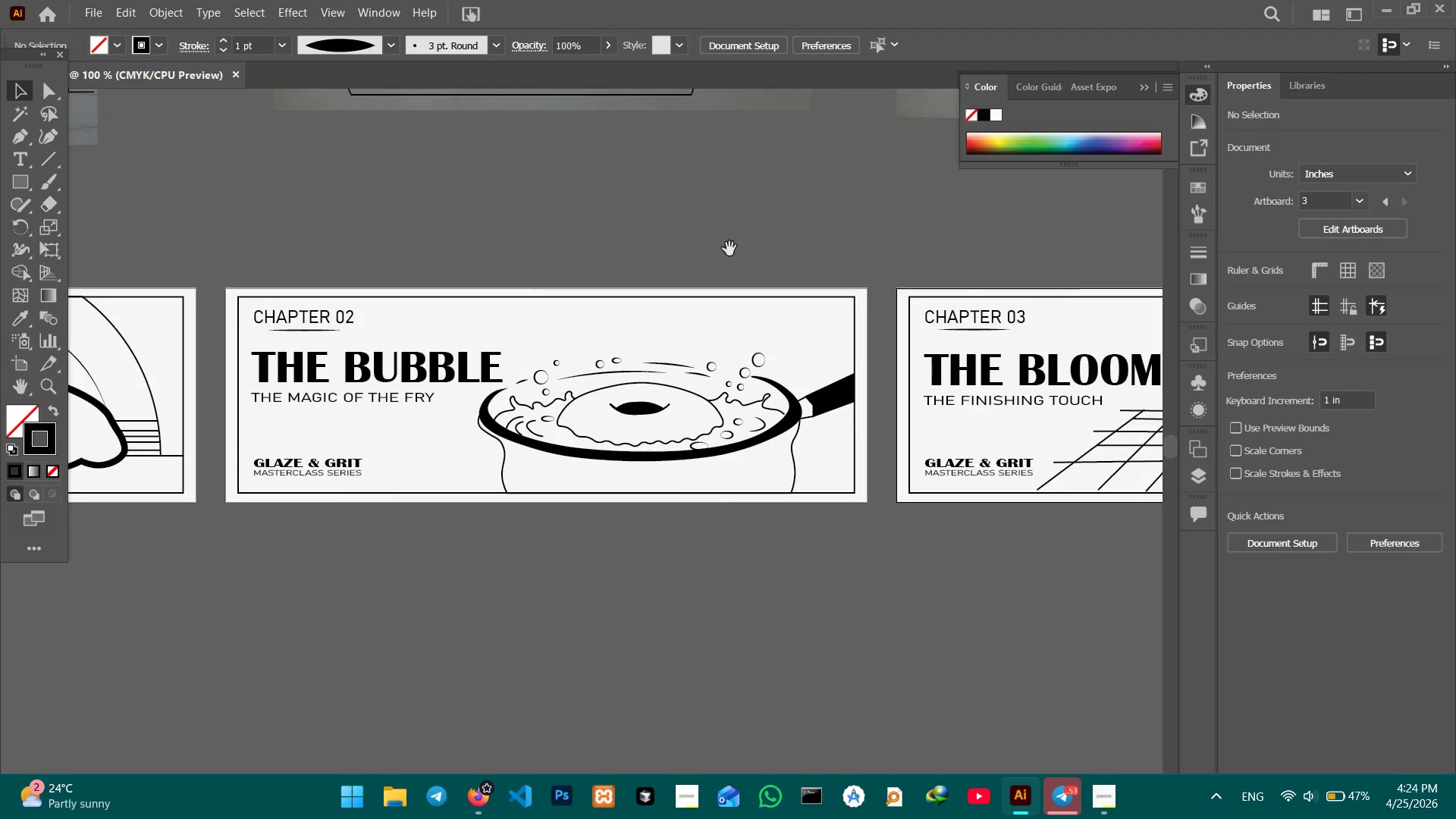 
hold_key(key=Space, duration=0.91)
 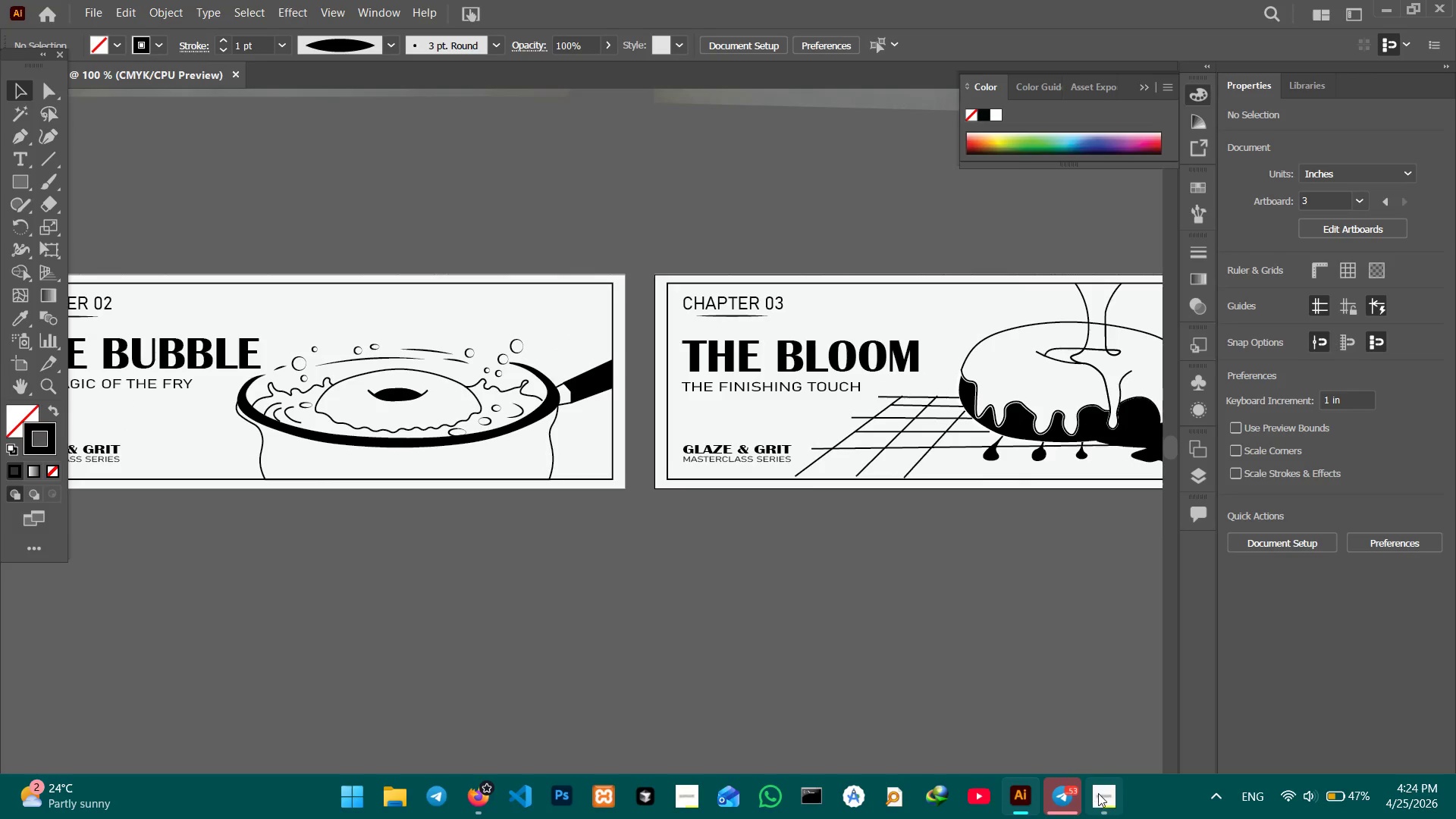 
left_click_drag(start_coordinate=[728, 249], to_coordinate=[485, 235])
 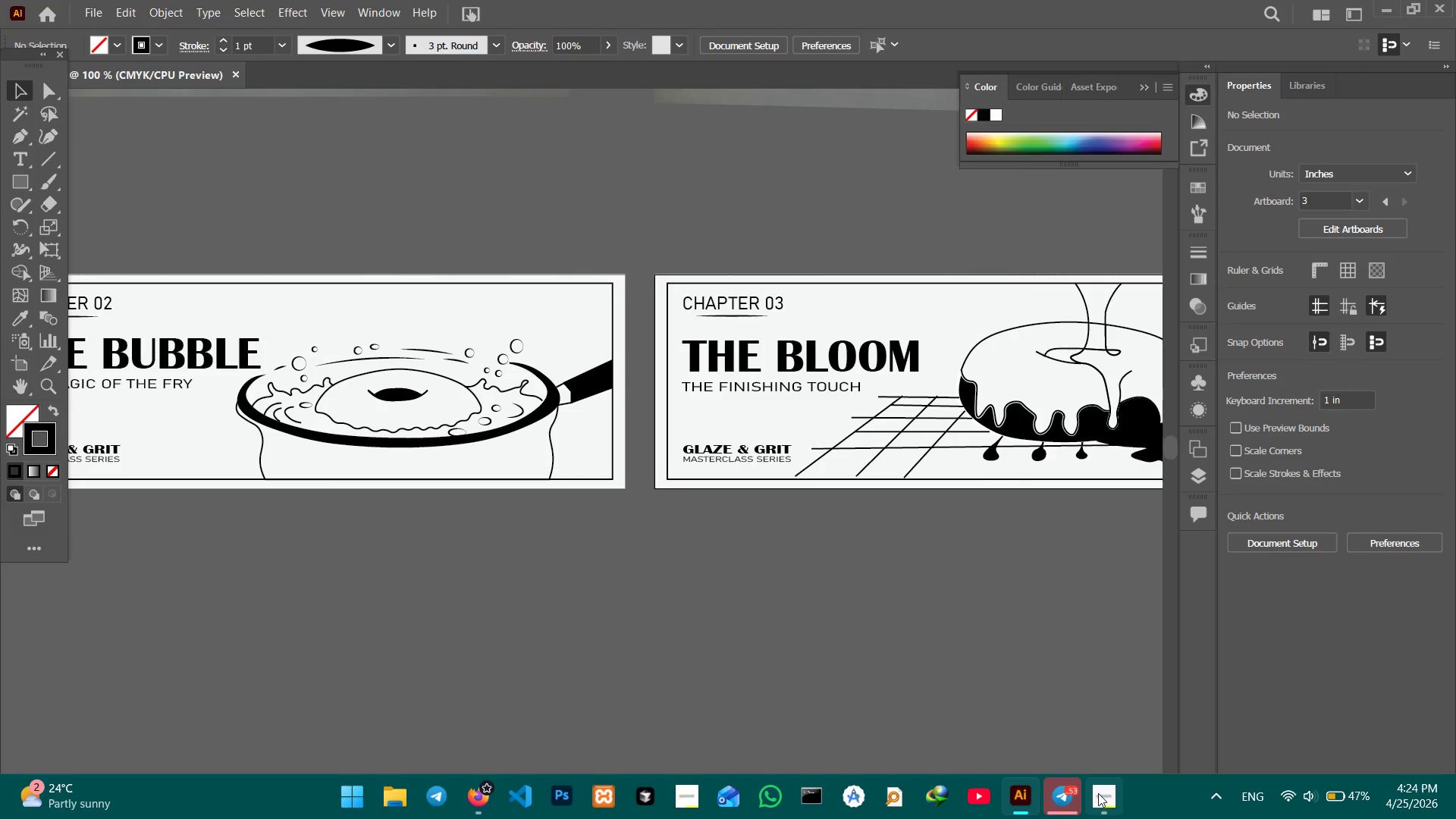 
left_click([1098, 793])